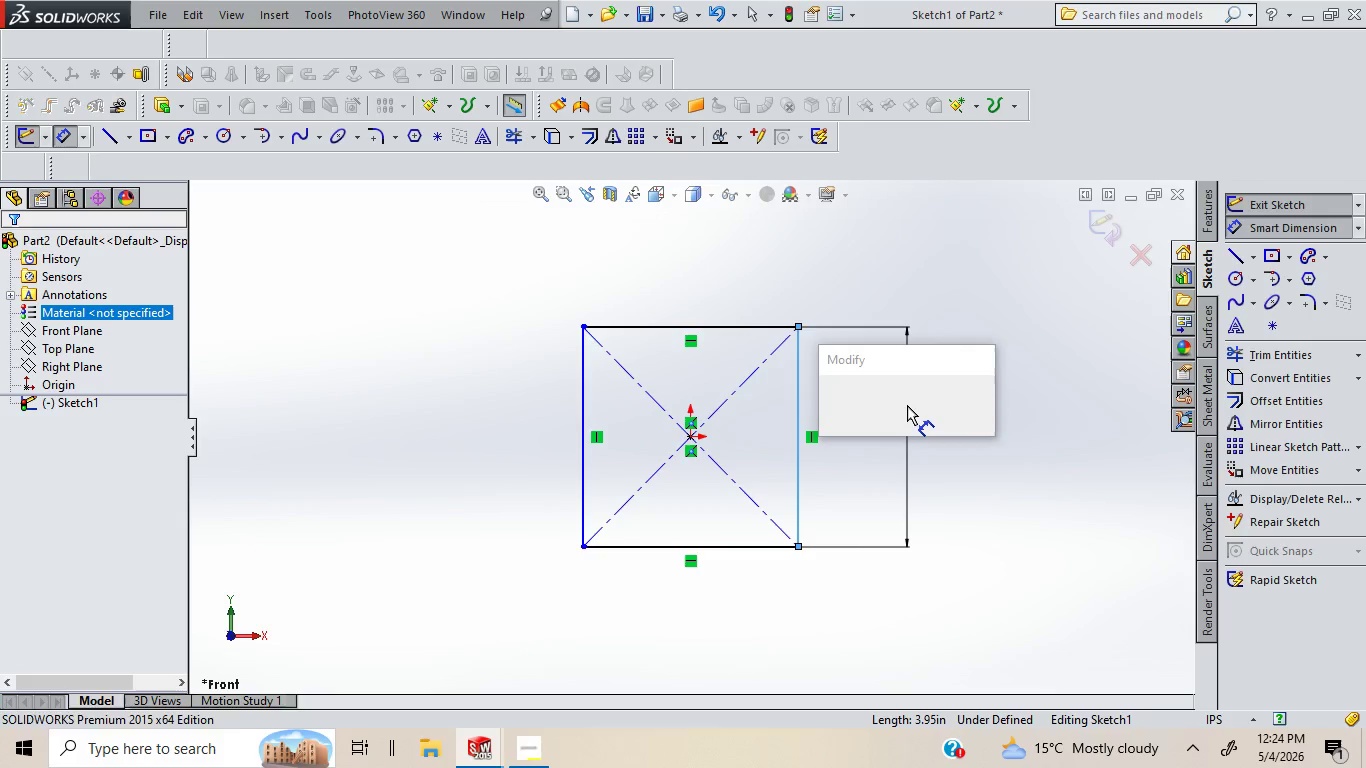 
type(2.4in)
 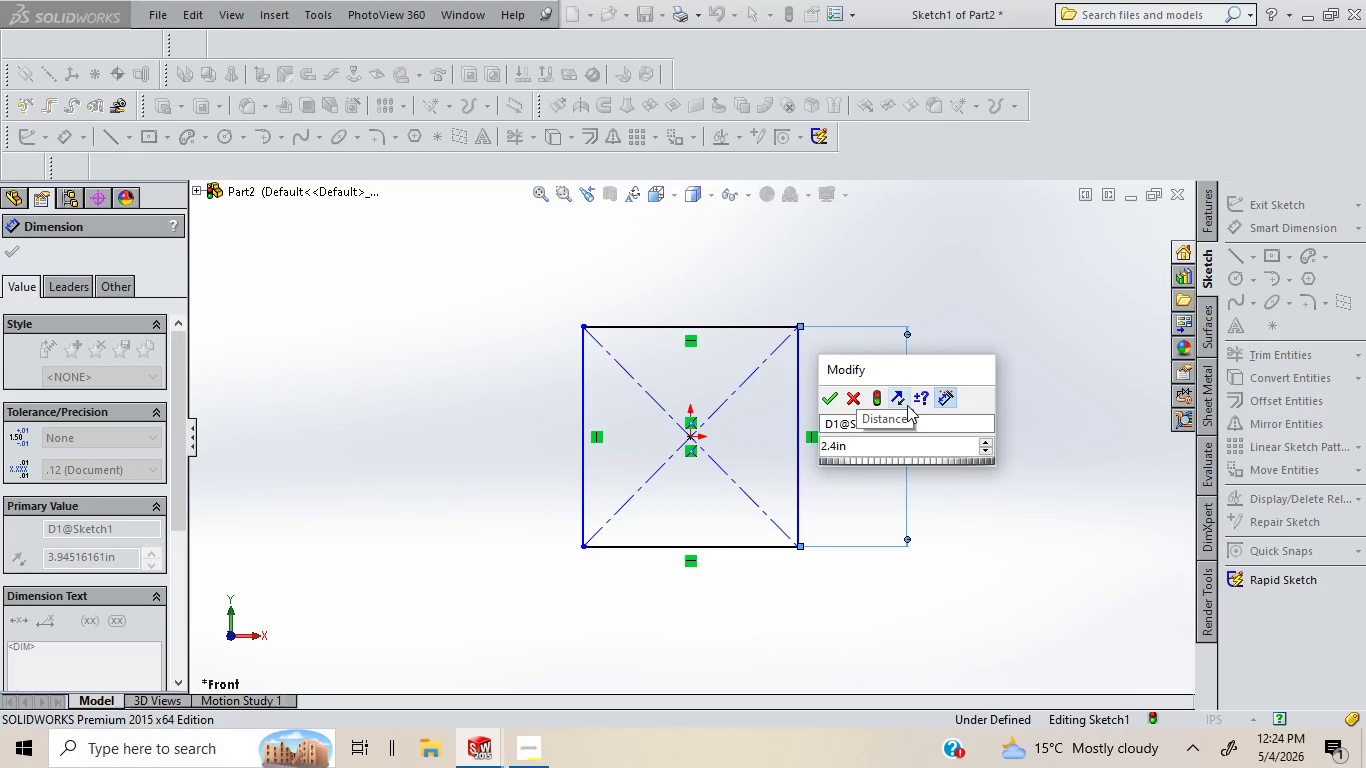 
key(Enter)
 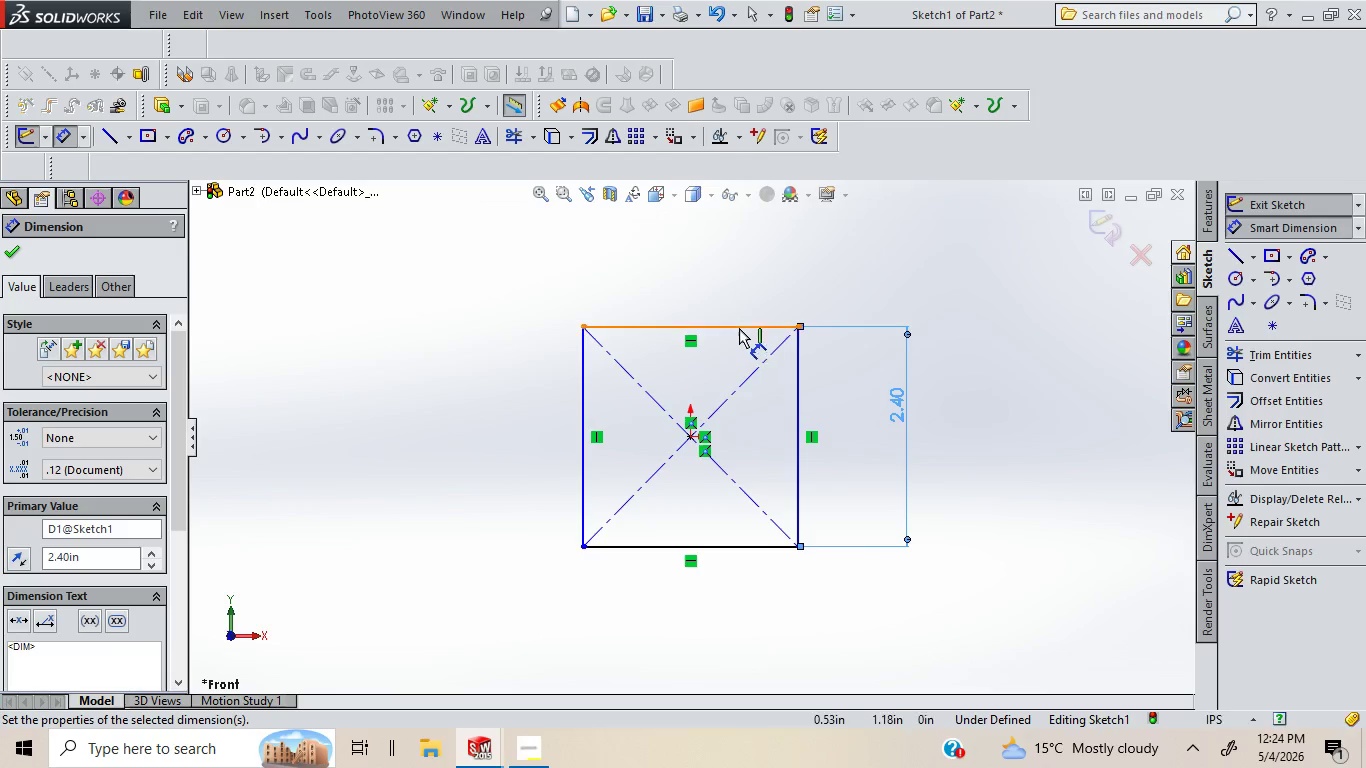 
left_click_drag(start_coordinate=[738, 326], to_coordinate=[719, 270])
 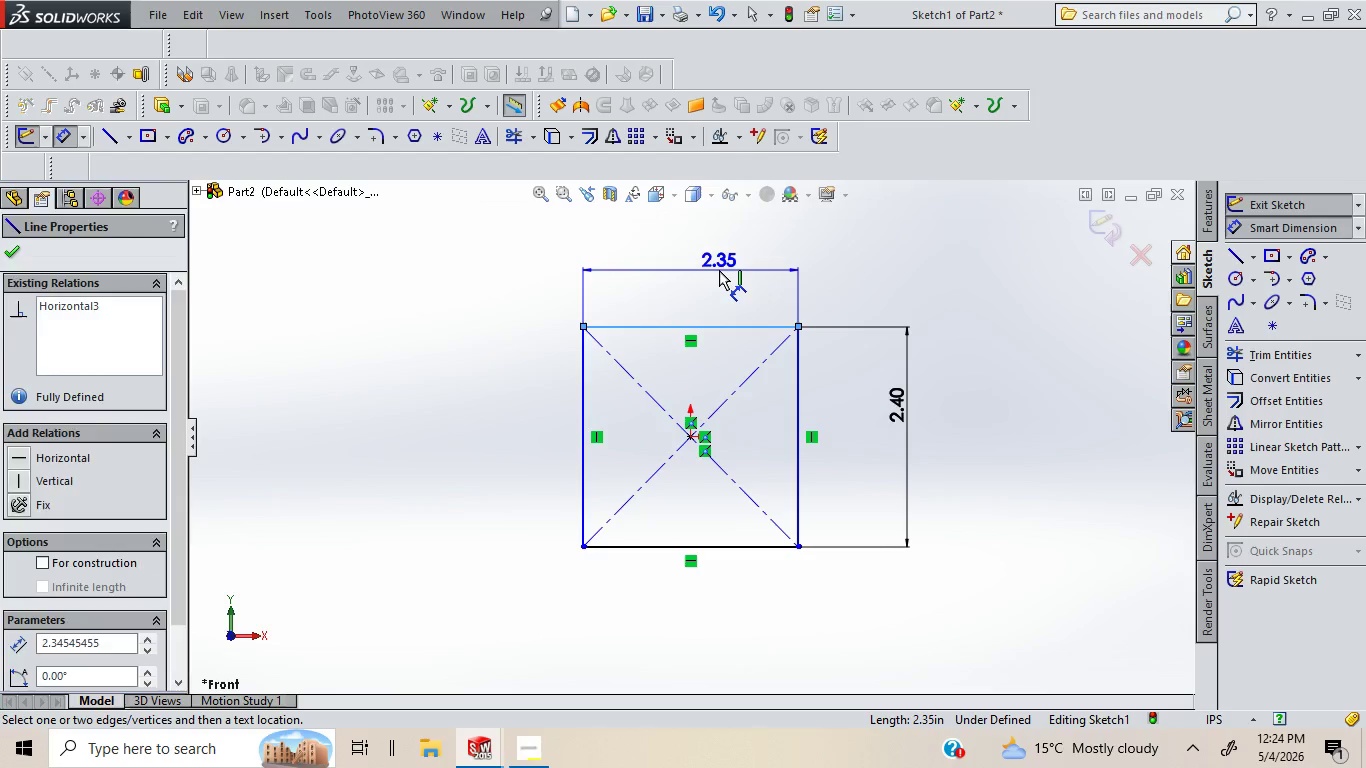 
left_click([719, 270])
 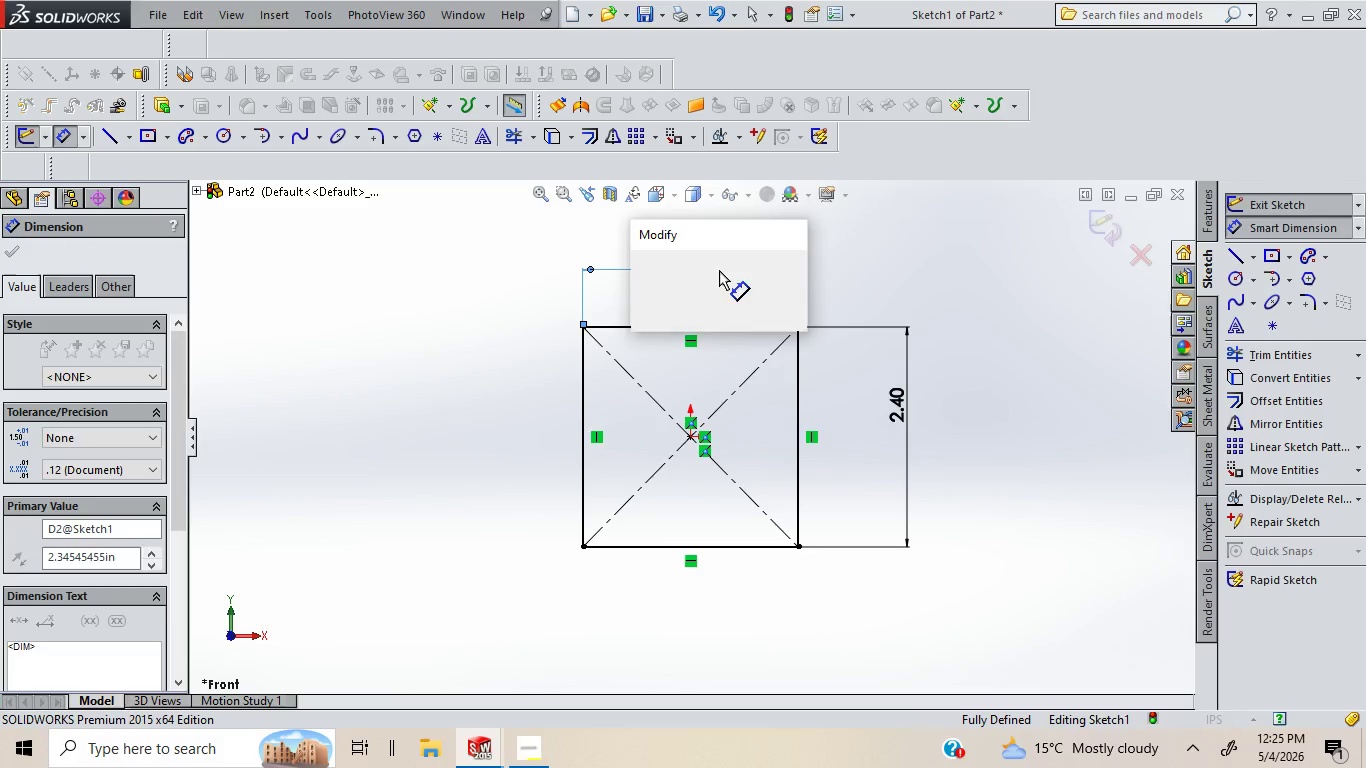 
type(1in)
 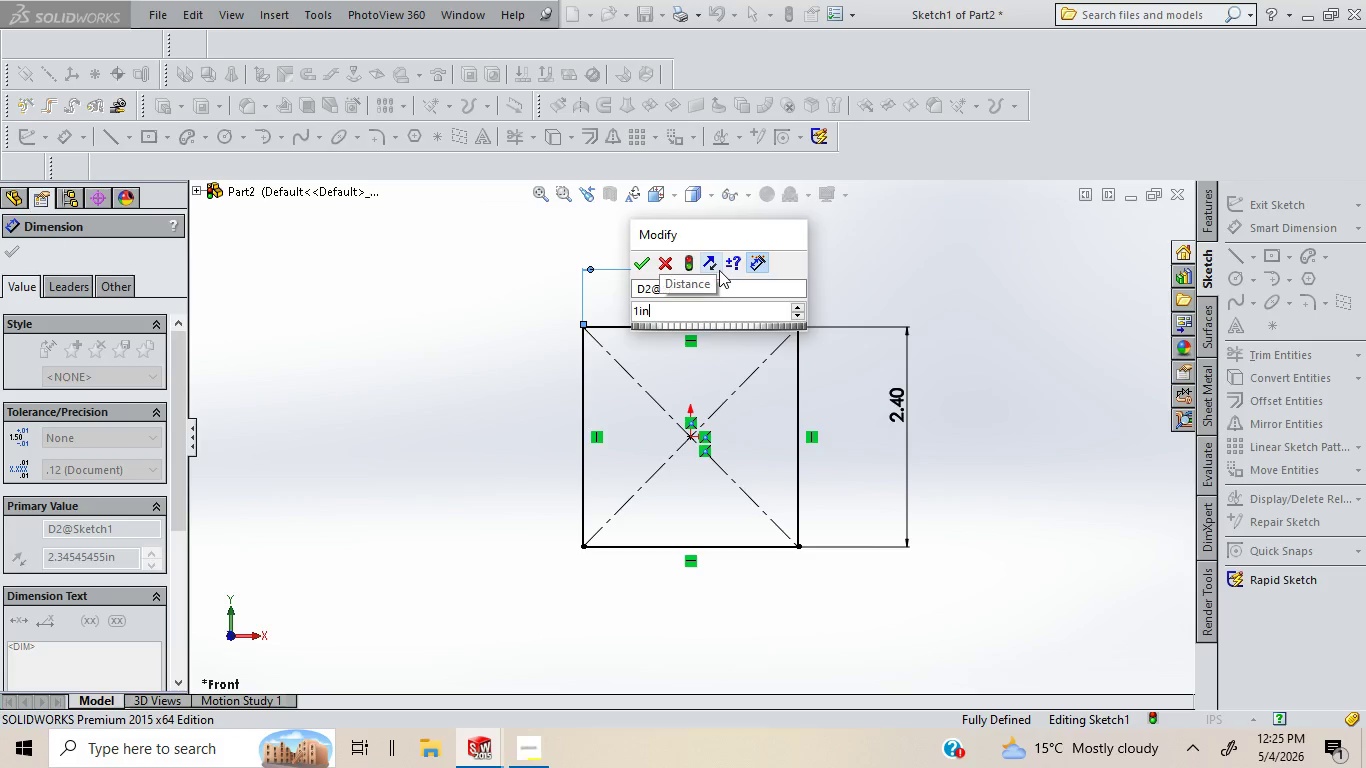 
key(Enter)
 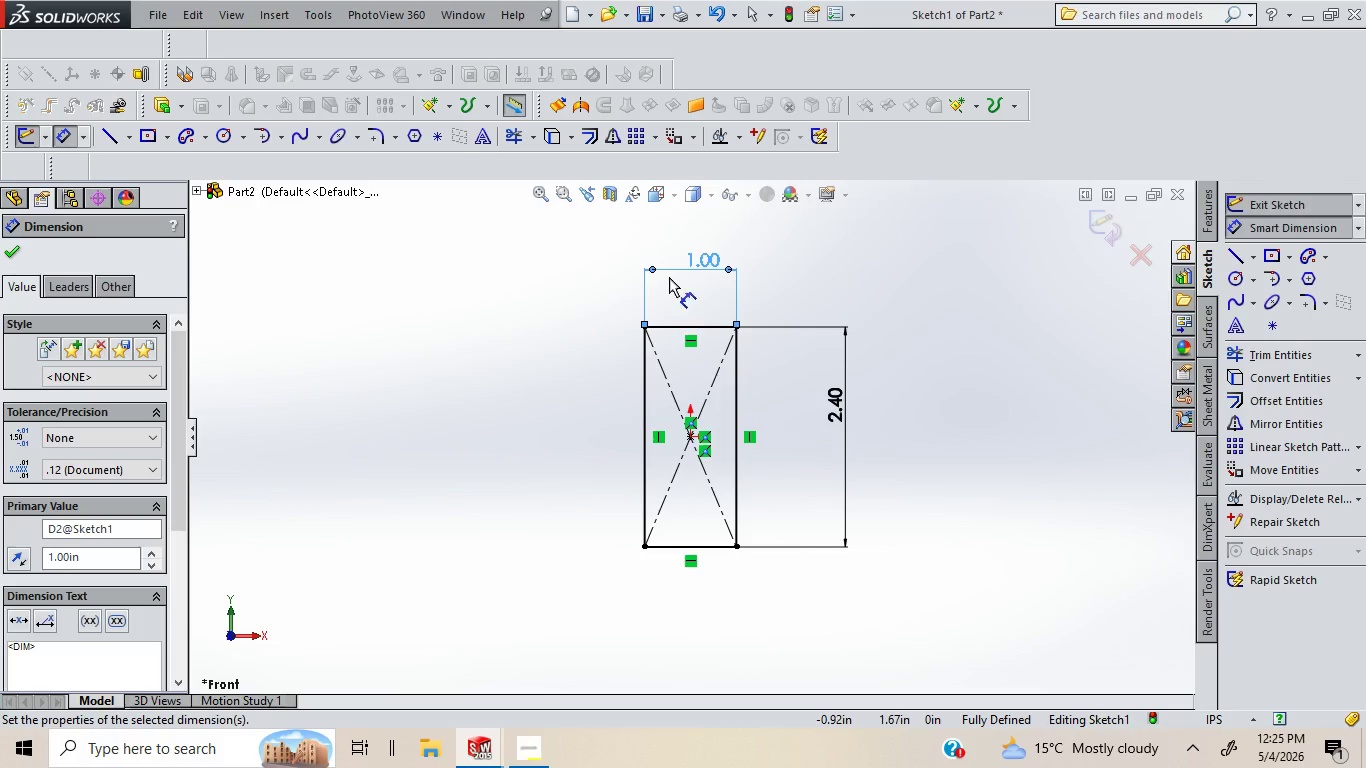 
wait(7.64)
 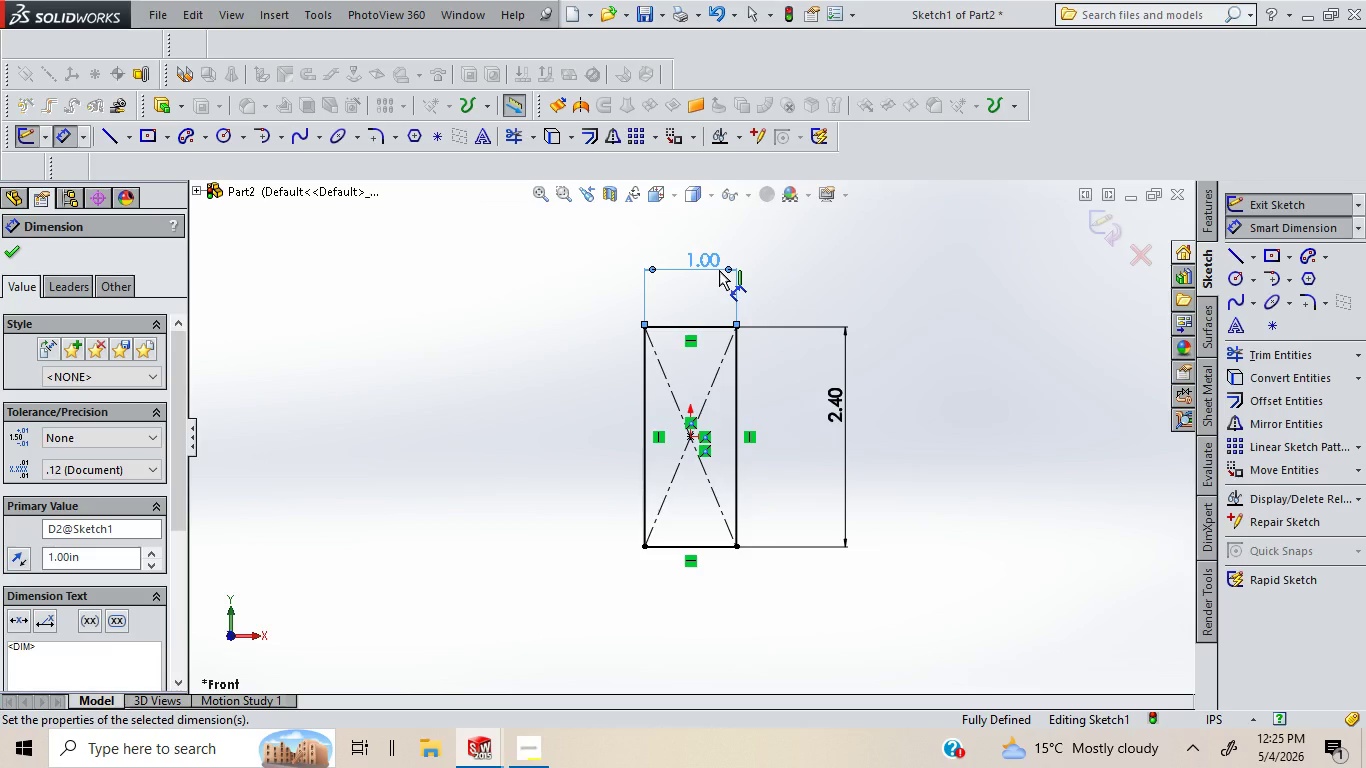 
left_click([1265, 194])
 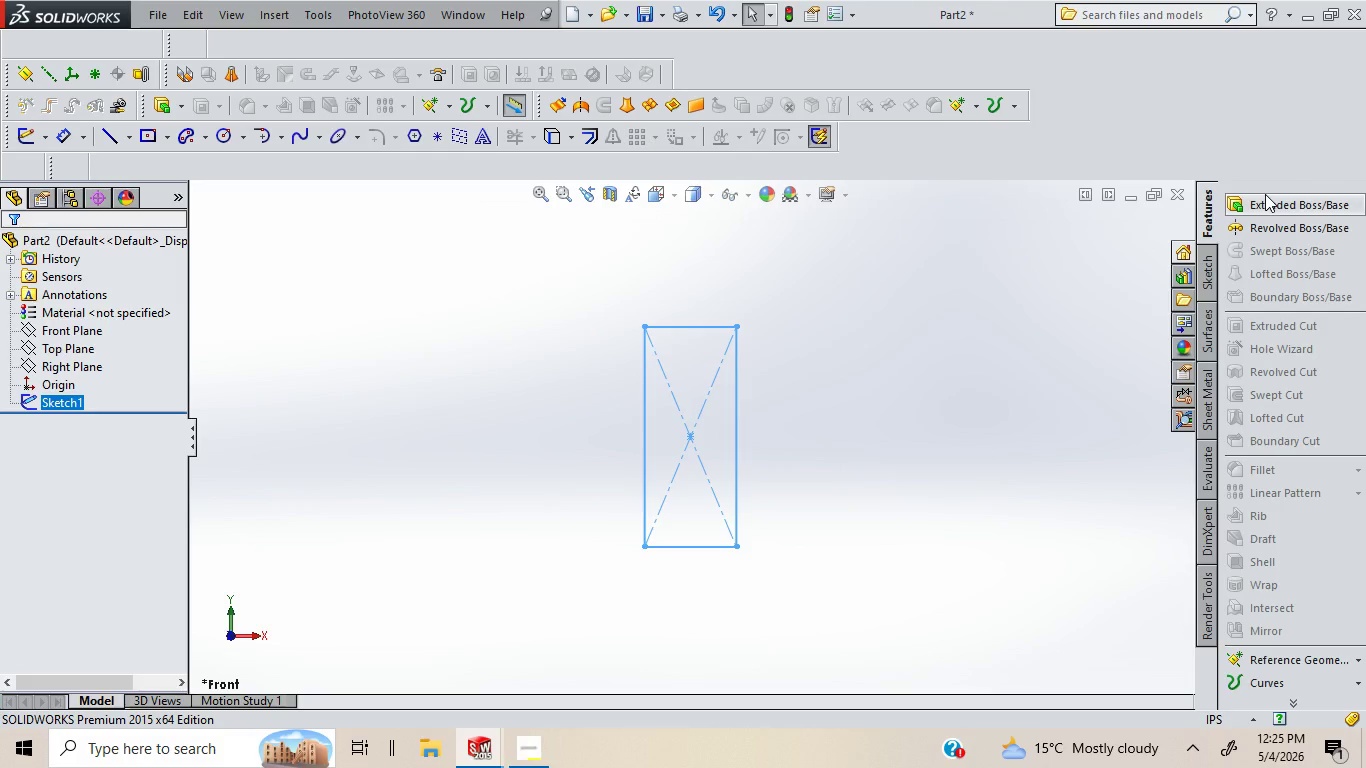 
left_click([1243, 208])
 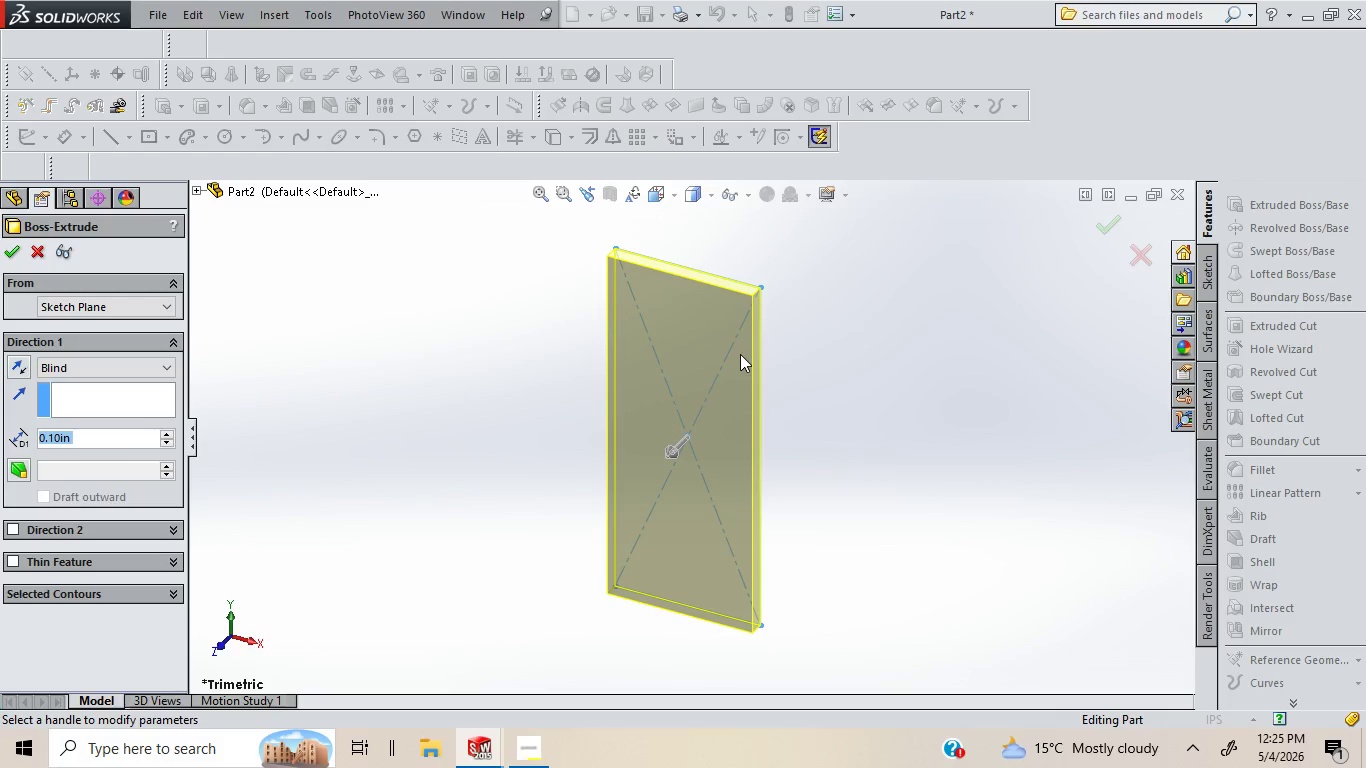 
wait(7.36)
 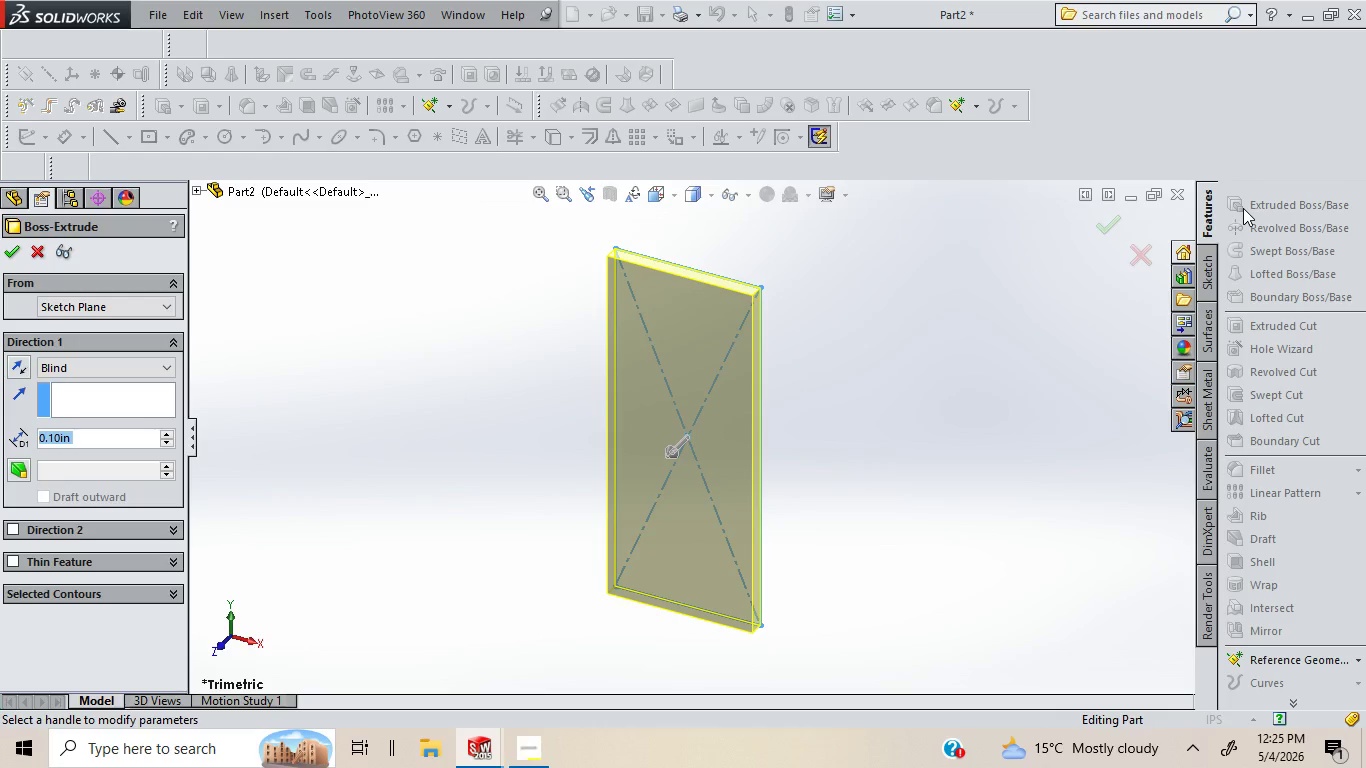 
key(Backspace)
type(12in)
 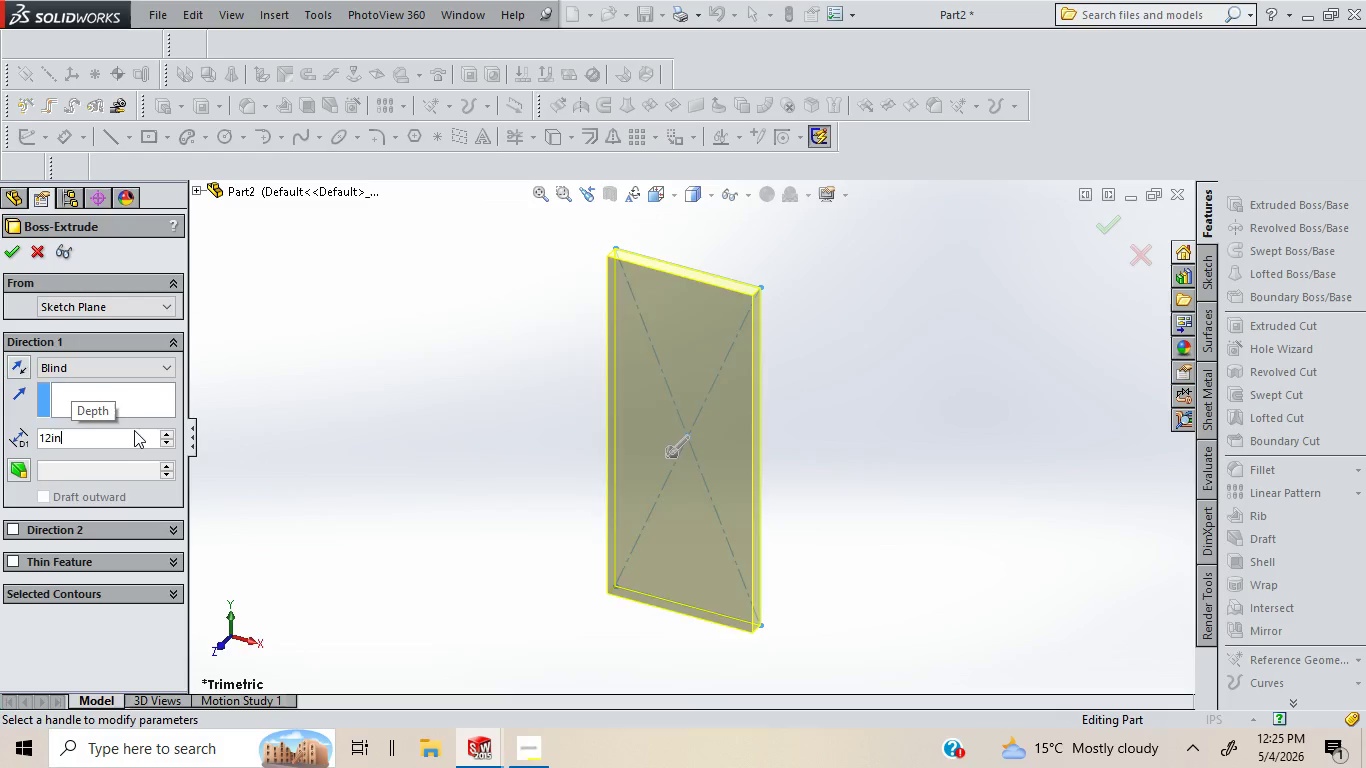 
key(Enter)
 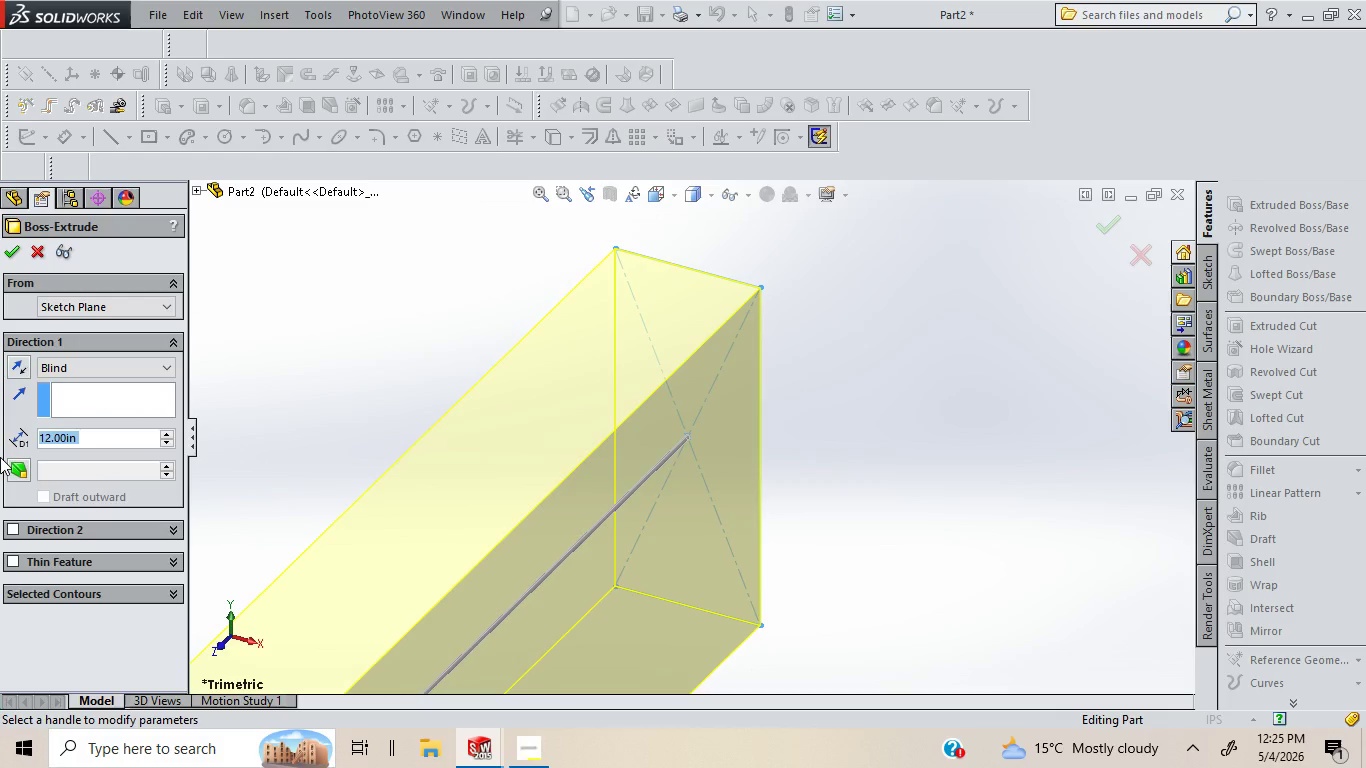 
mouse_move([11, 370])
 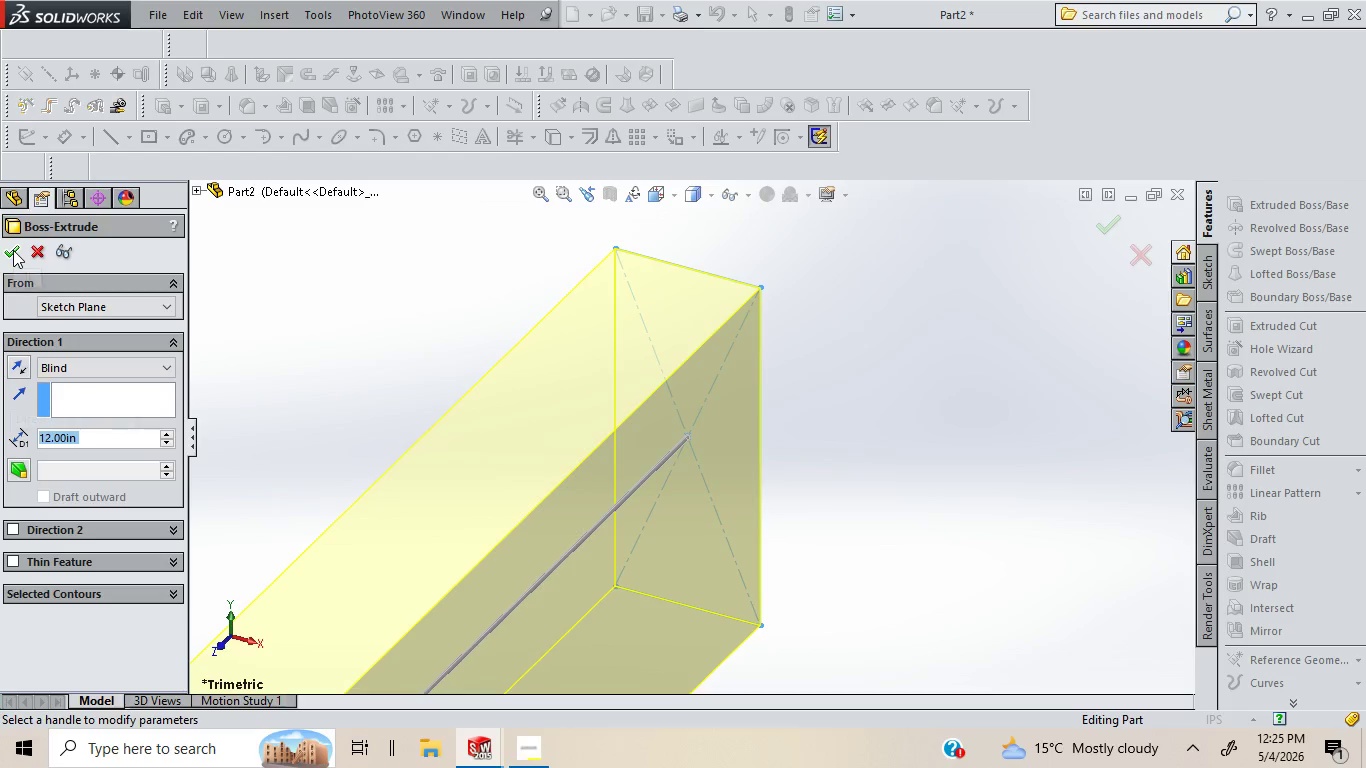 
left_click([13, 250])
 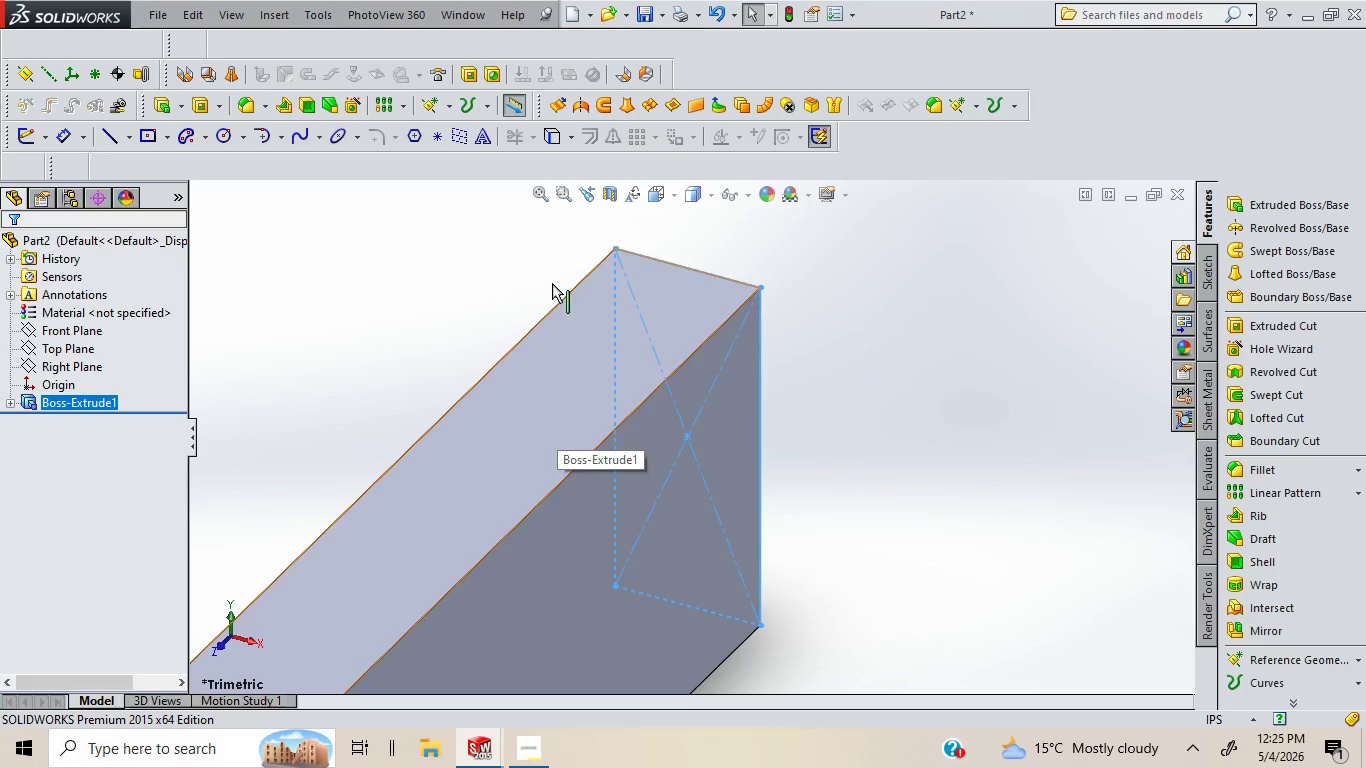 
wait(5.44)
 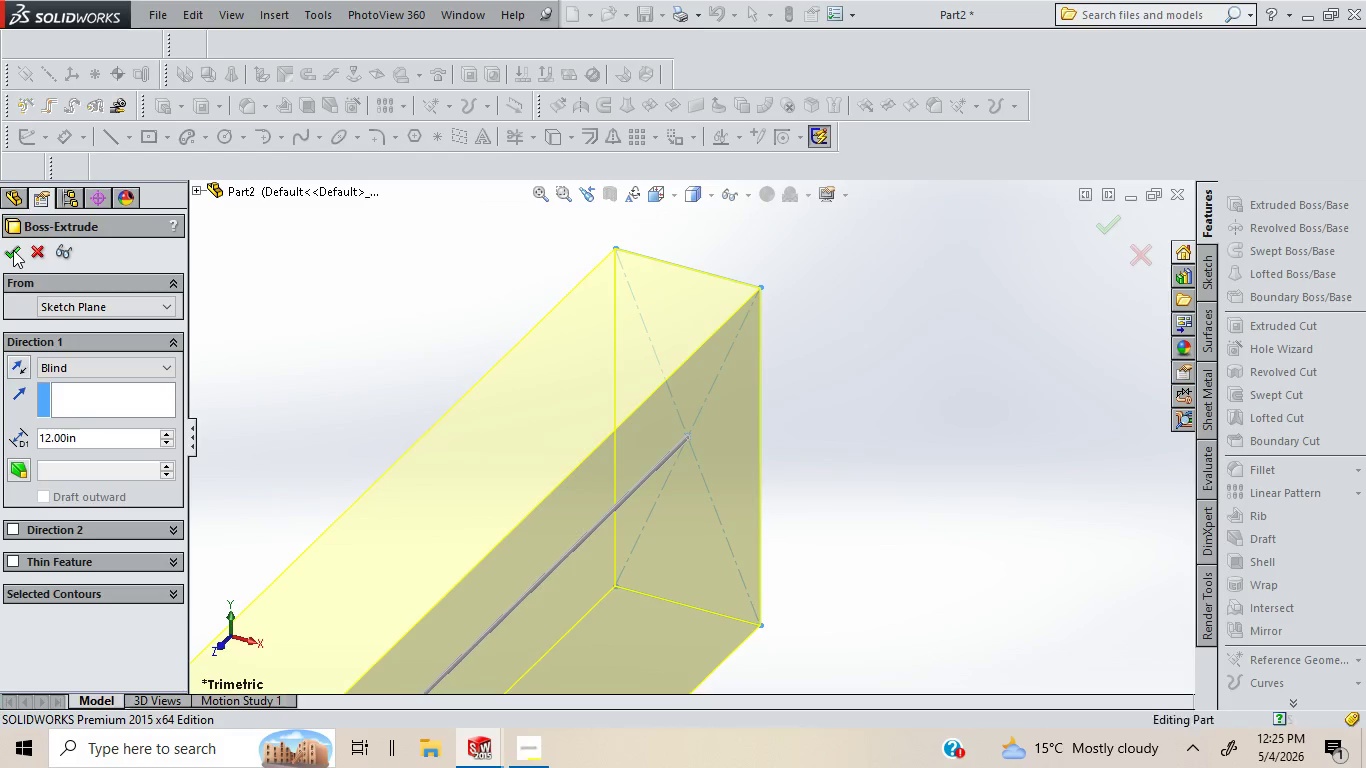 
double_click([544, 196])
 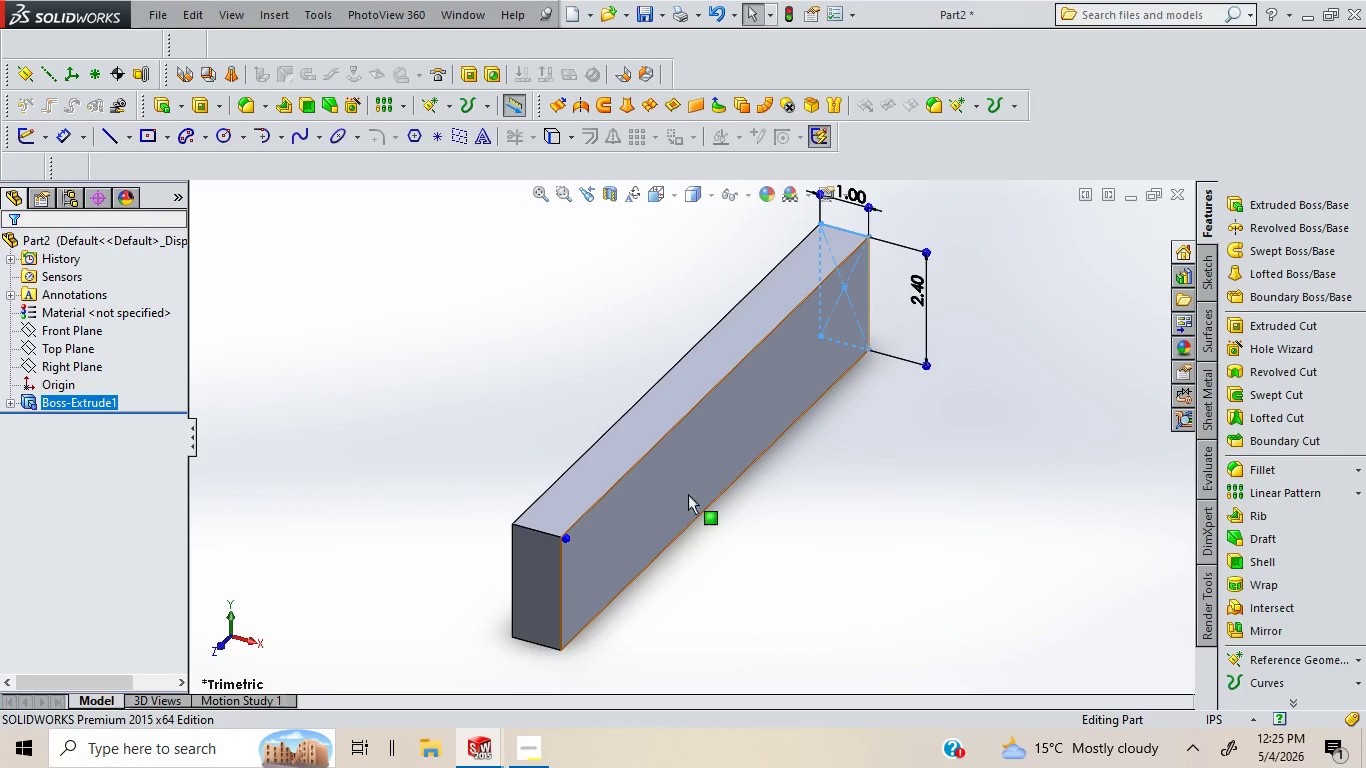 
wait(7.38)
 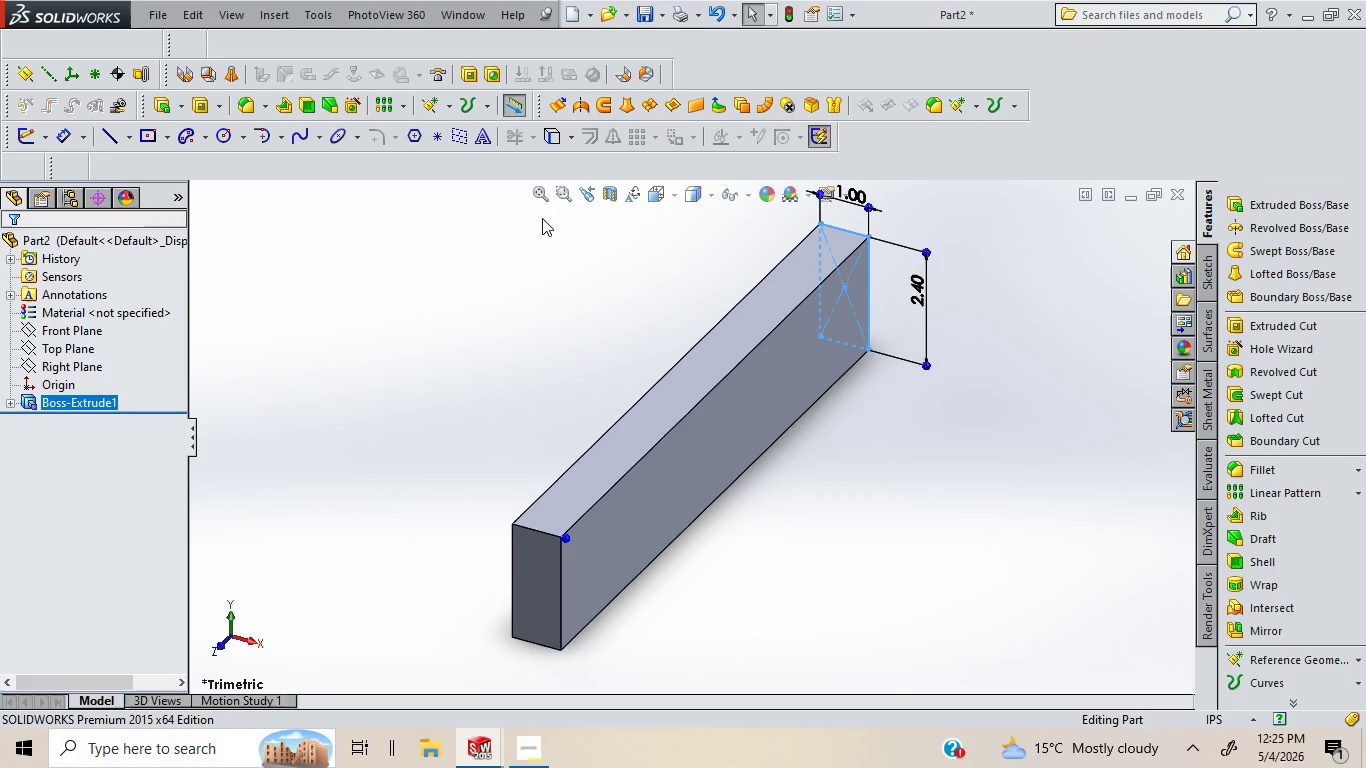 
double_click([851, 495])
 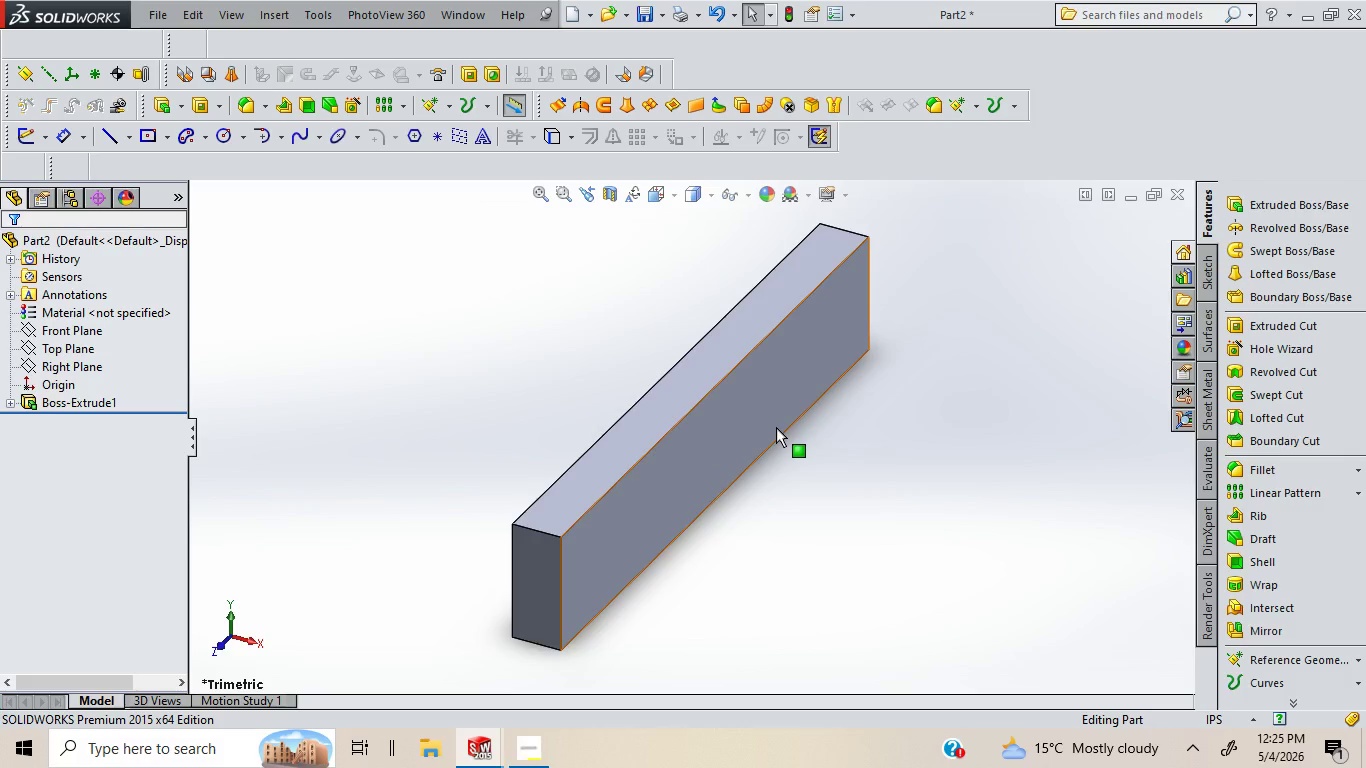 
wait(16.53)
 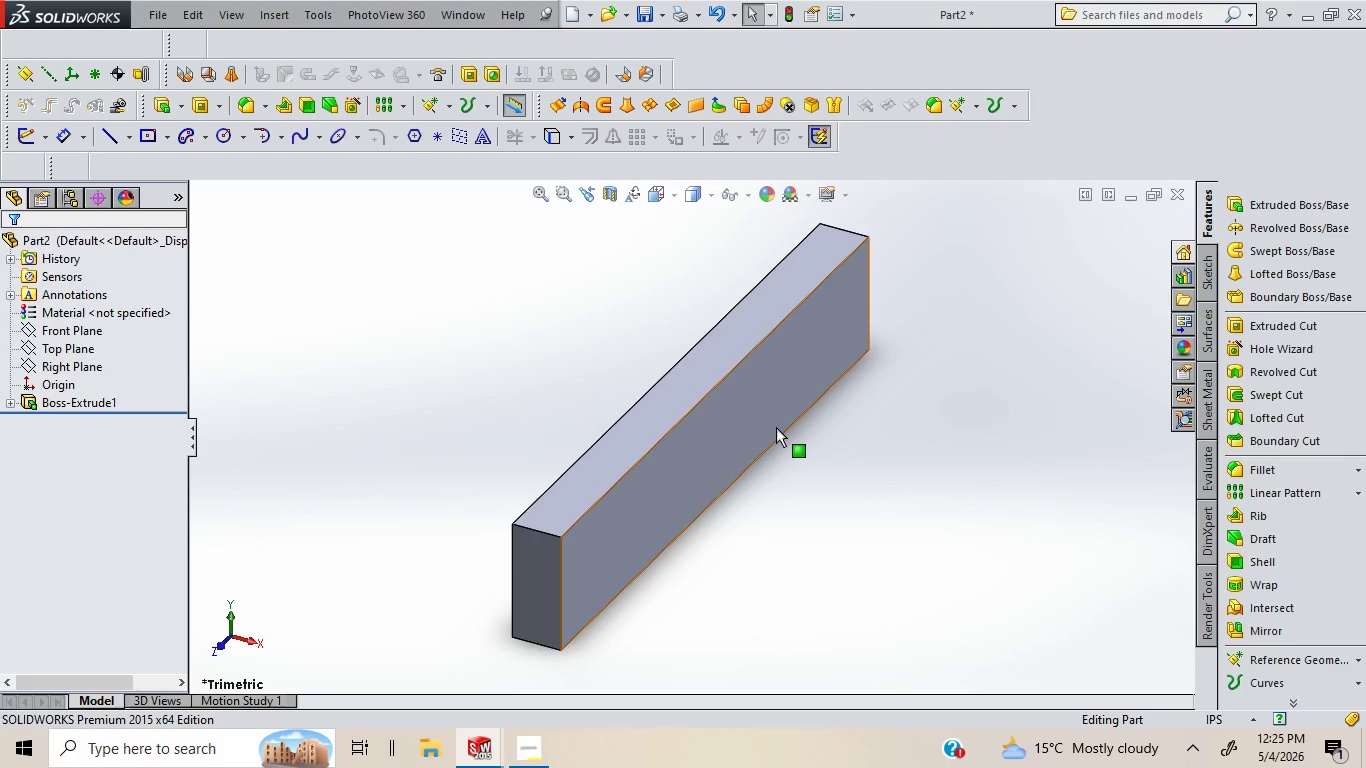 
right_click([753, 396])
 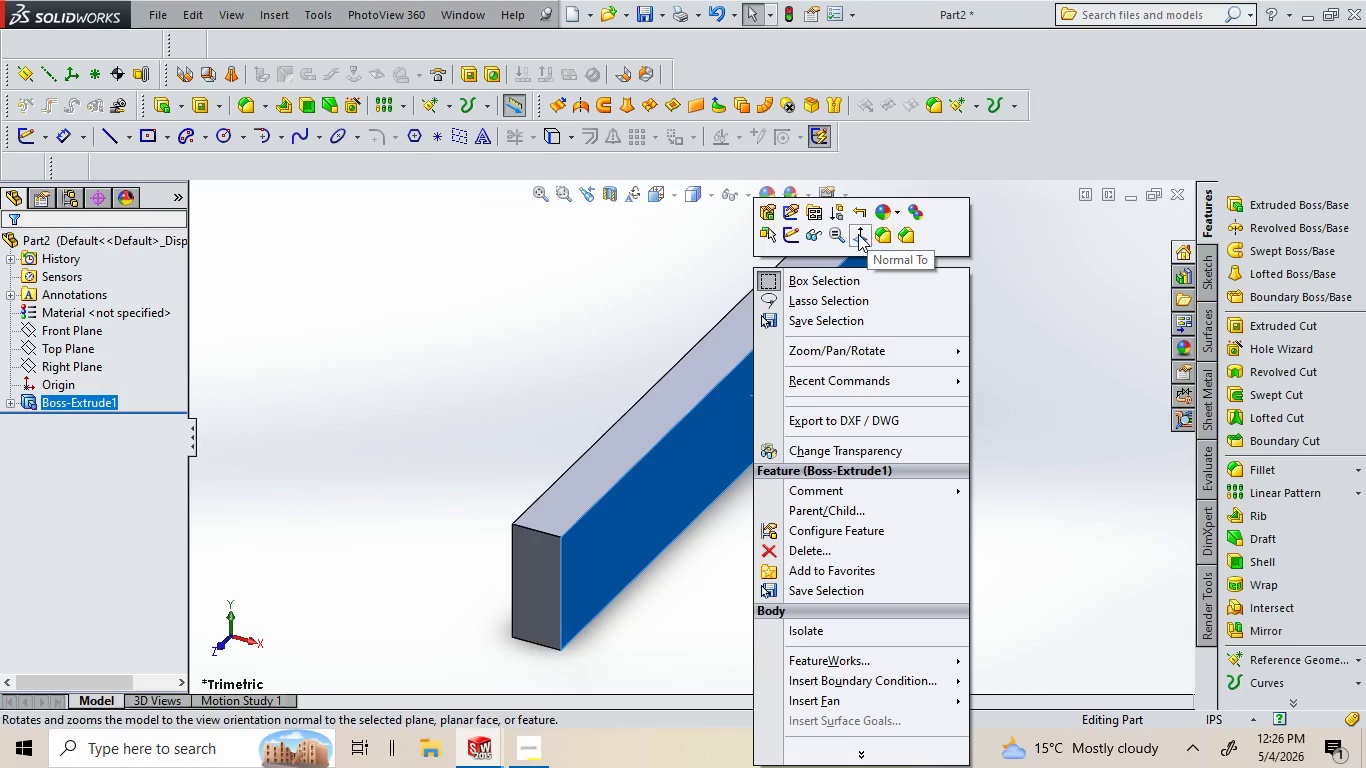 
left_click([858, 234])
 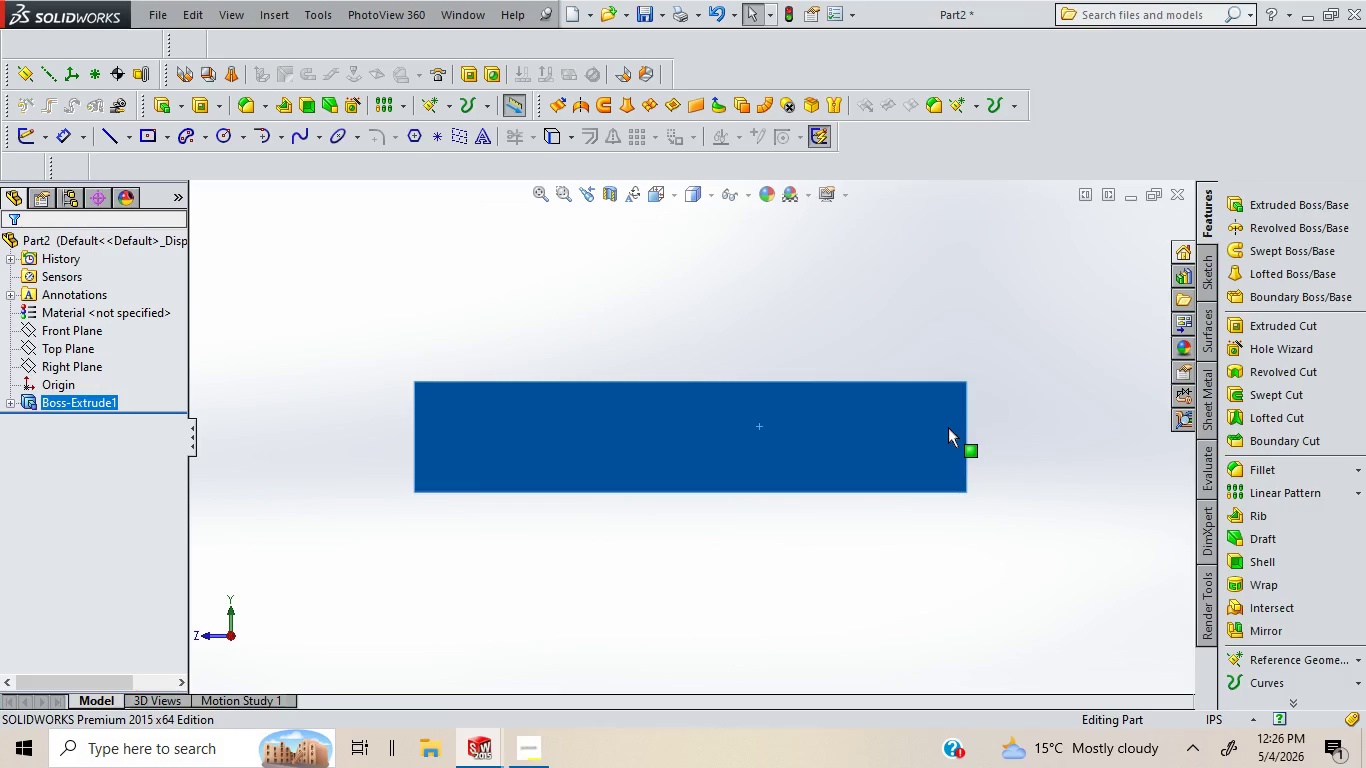 
right_click([948, 427])
 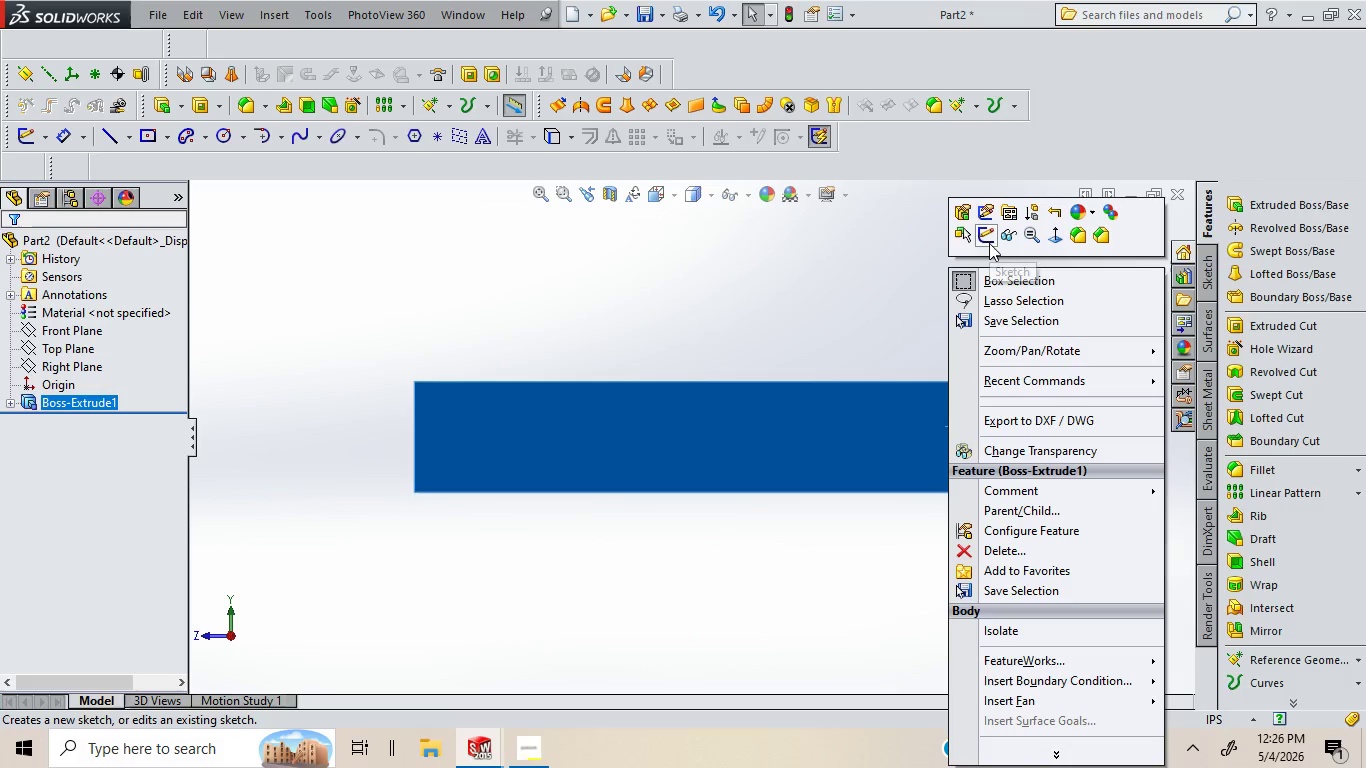 
left_click([987, 239])
 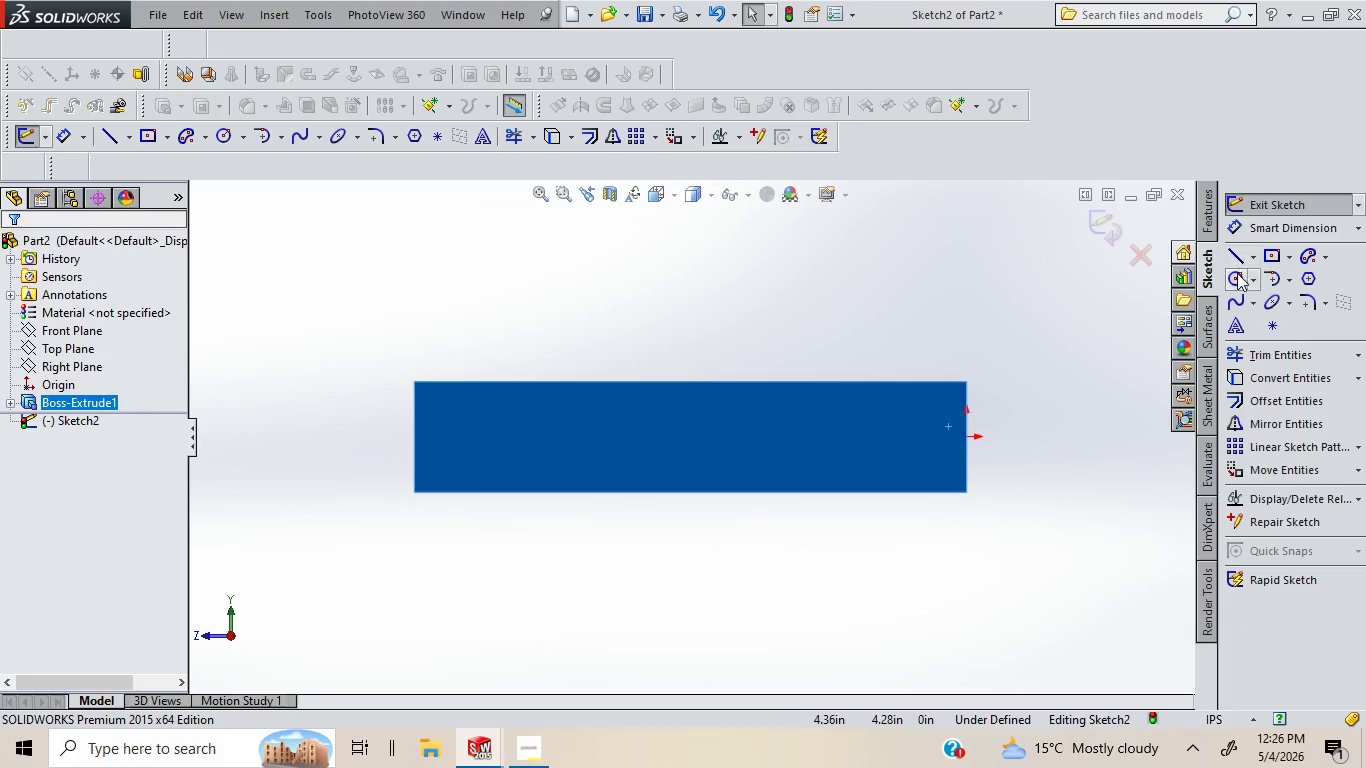 
left_click([1237, 273])
 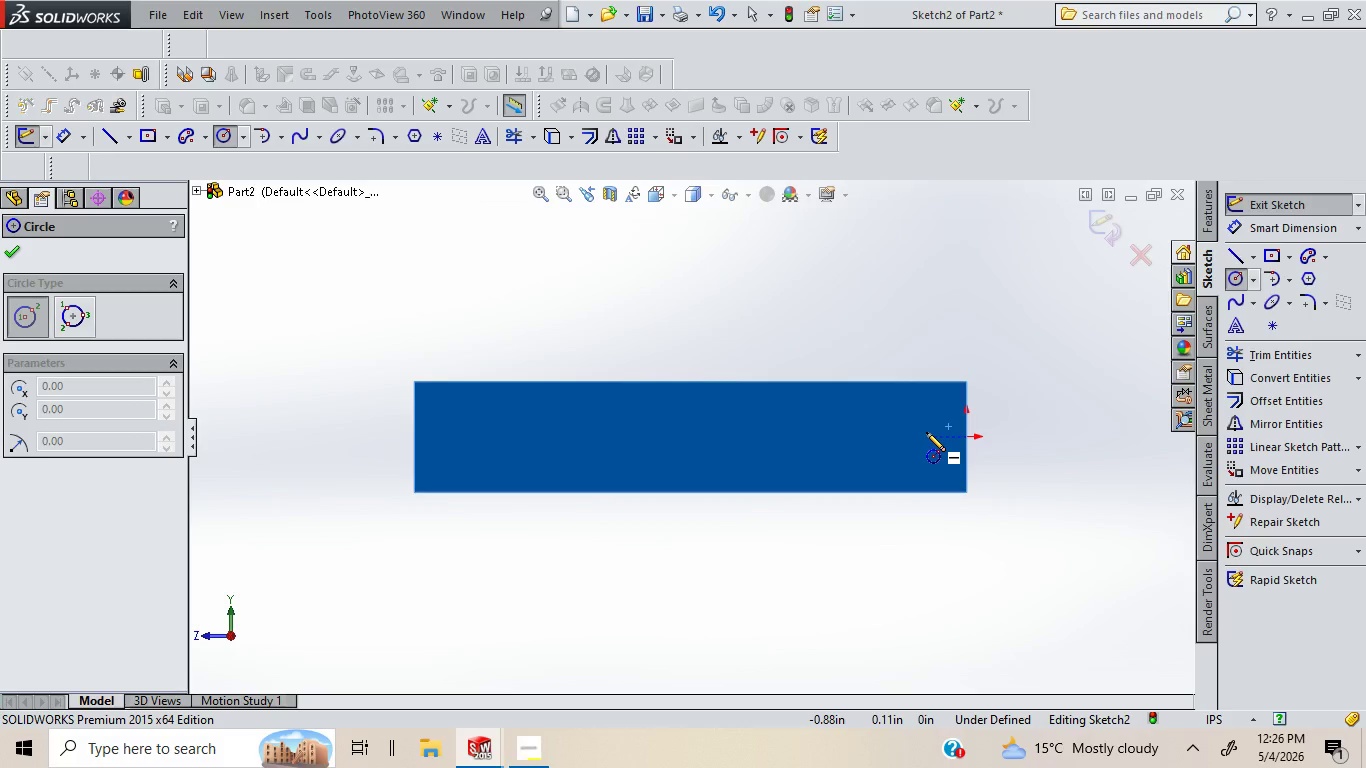 
left_click_drag(start_coordinate=[926, 432], to_coordinate=[949, 435])
 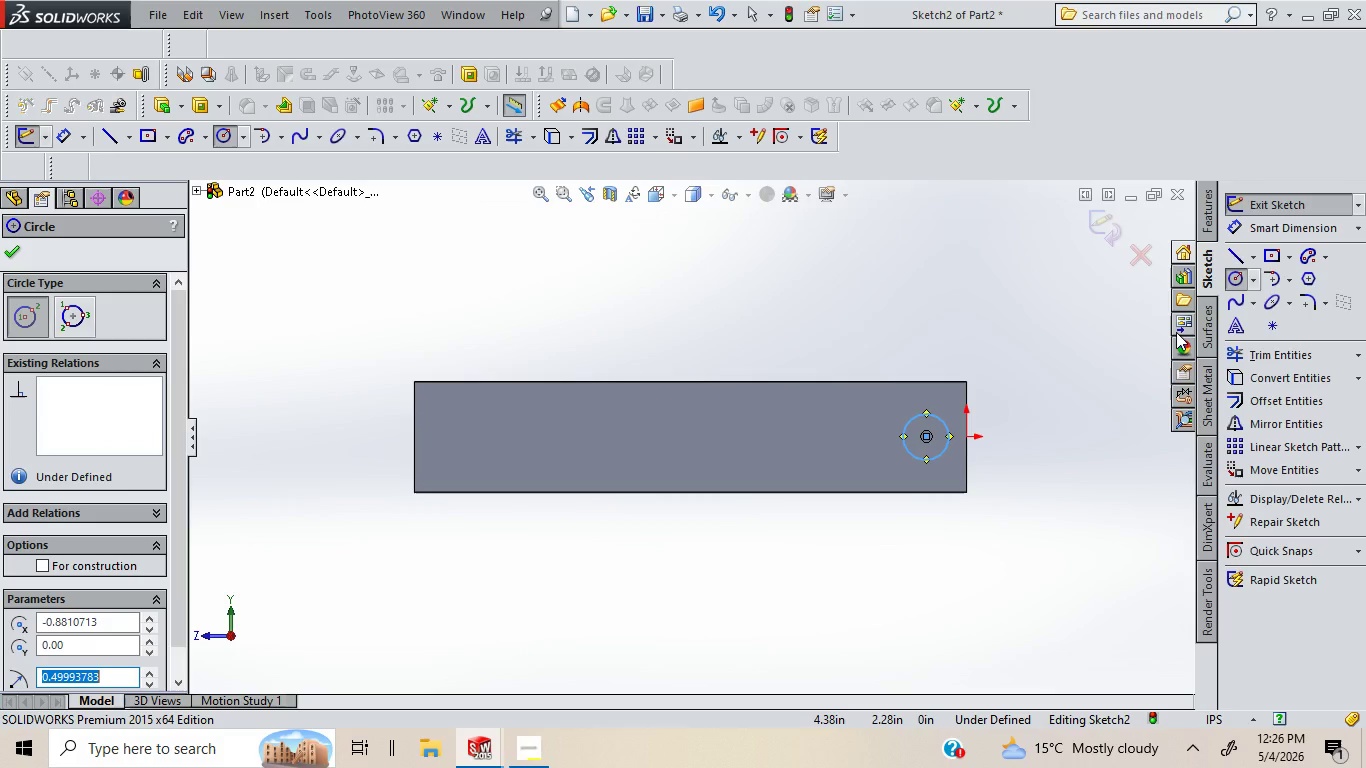 
wait(7.58)
 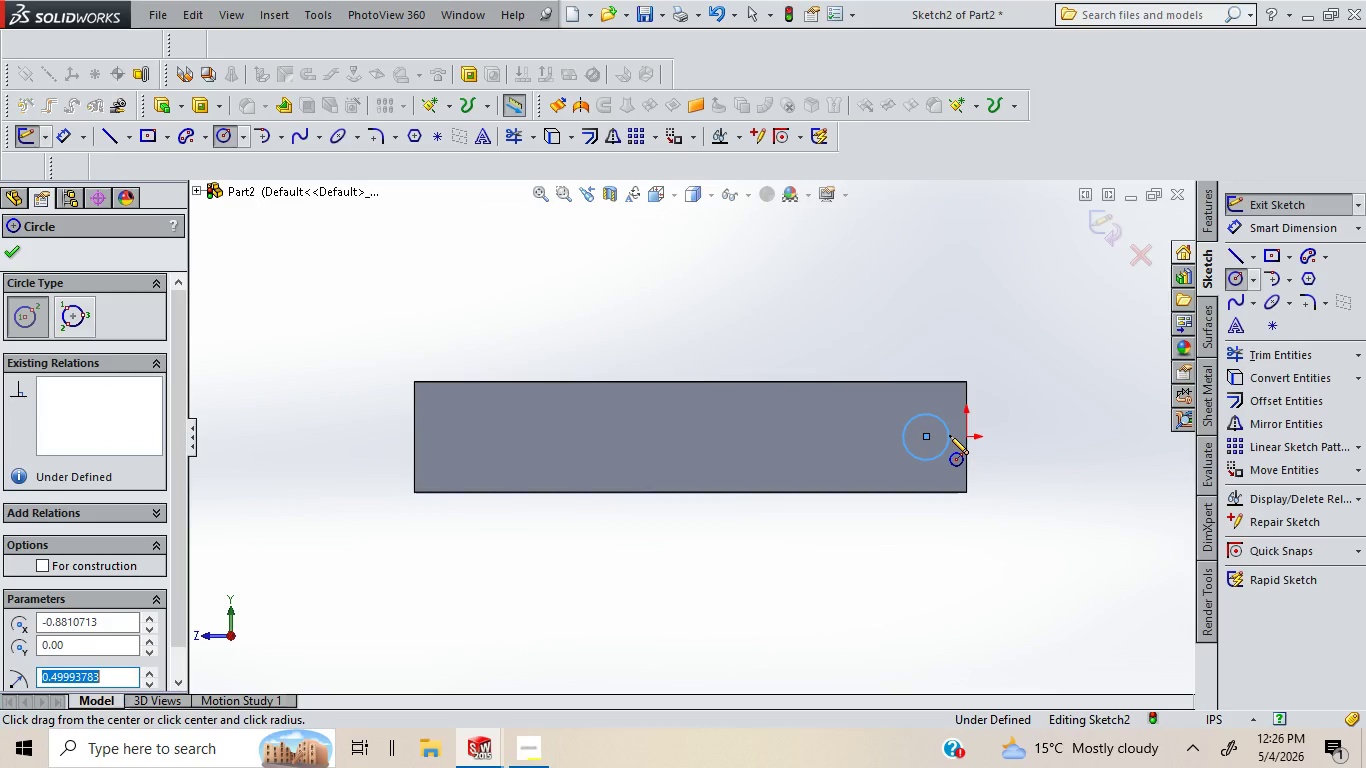 
left_click([1305, 229])
 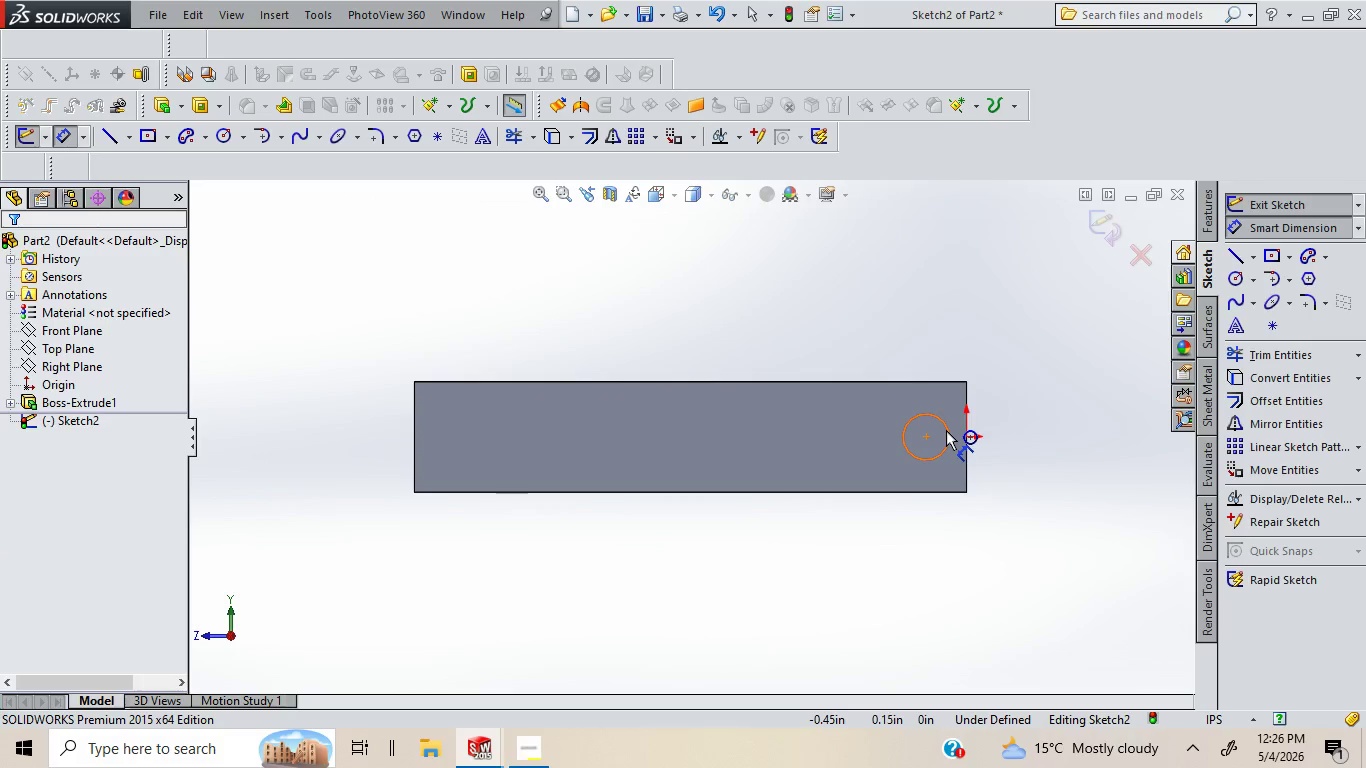 
left_click_drag(start_coordinate=[946, 430], to_coordinate=[1001, 377])
 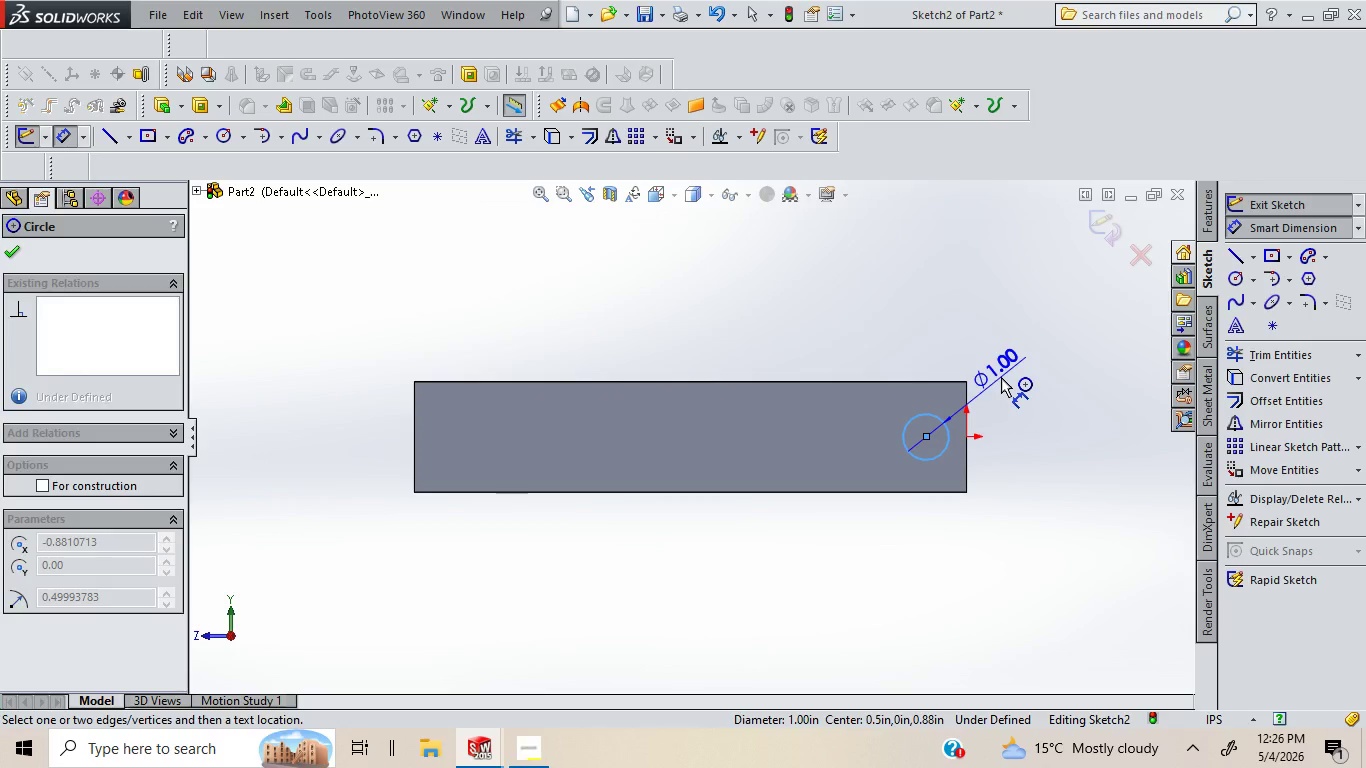 
left_click([1001, 377])
 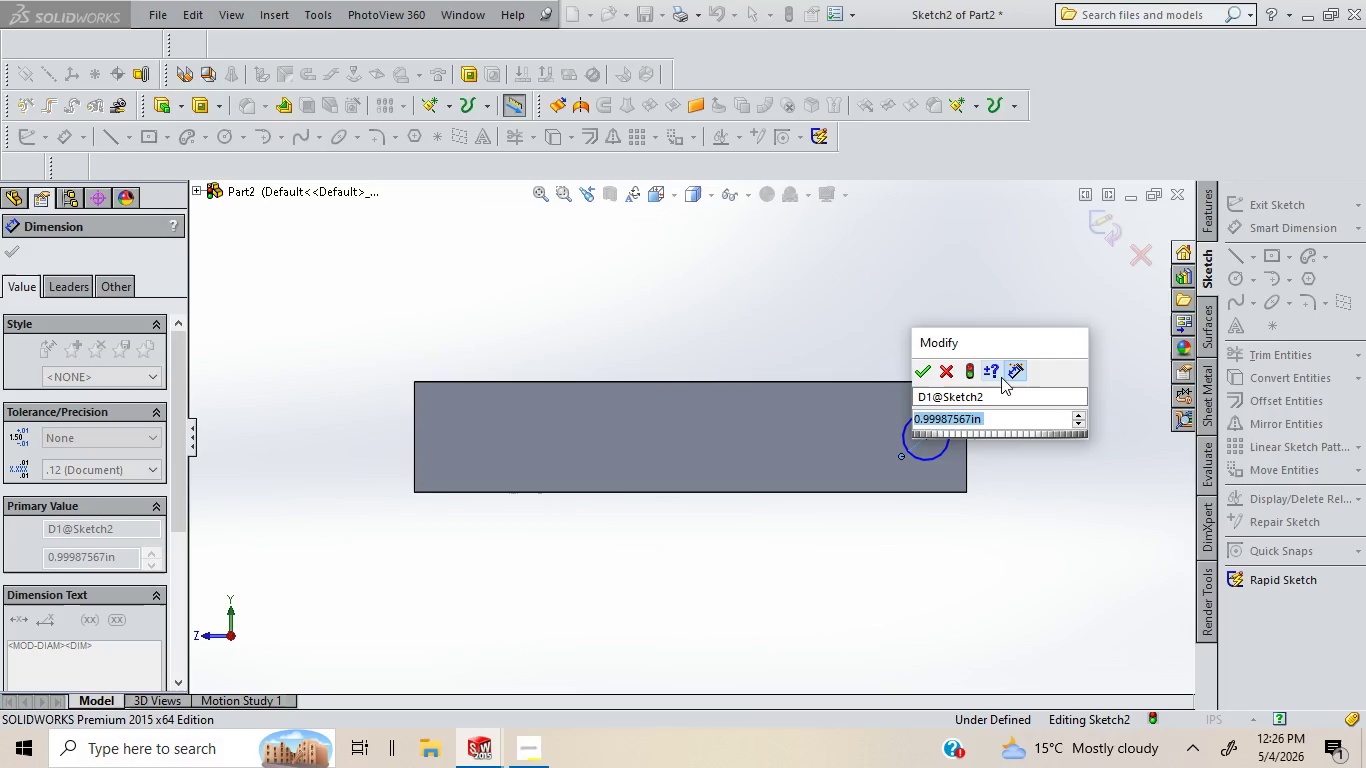 
type(0.39in)
 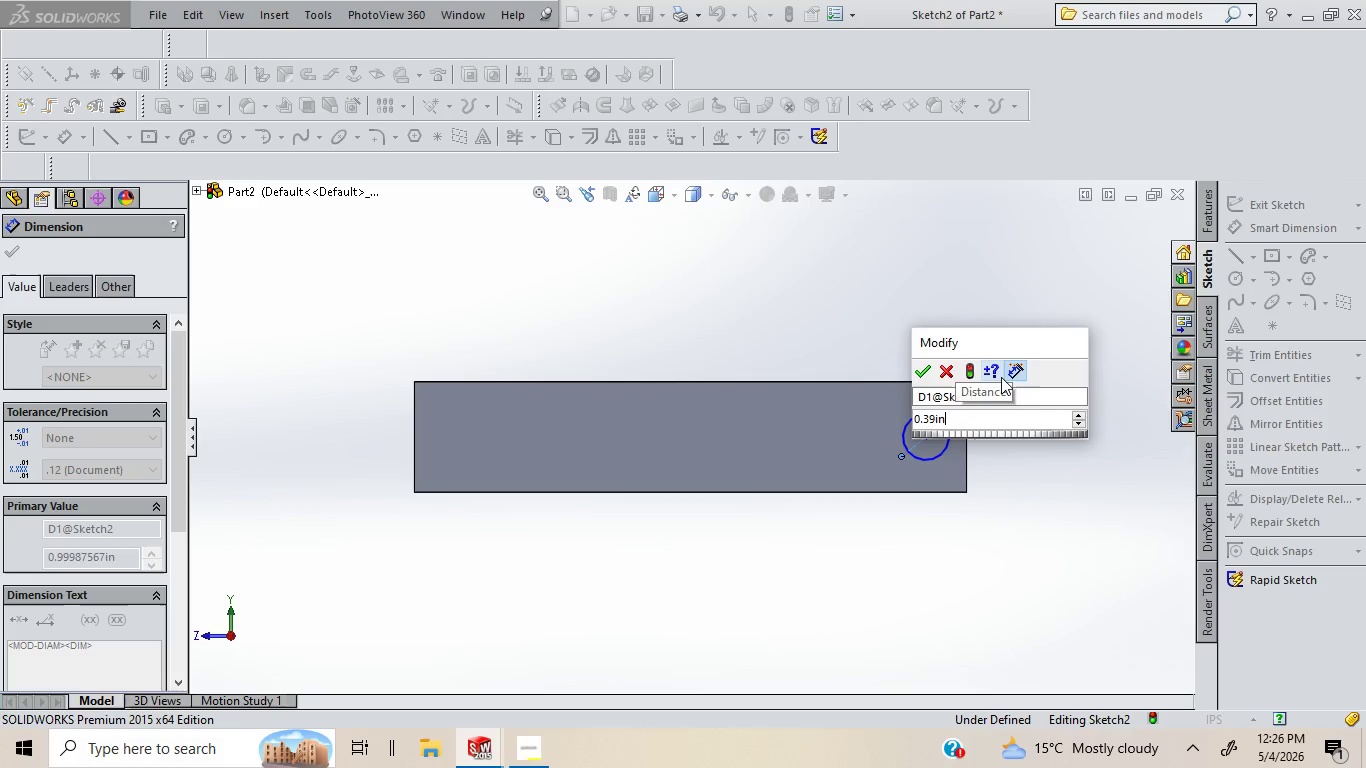 
key(Enter)
 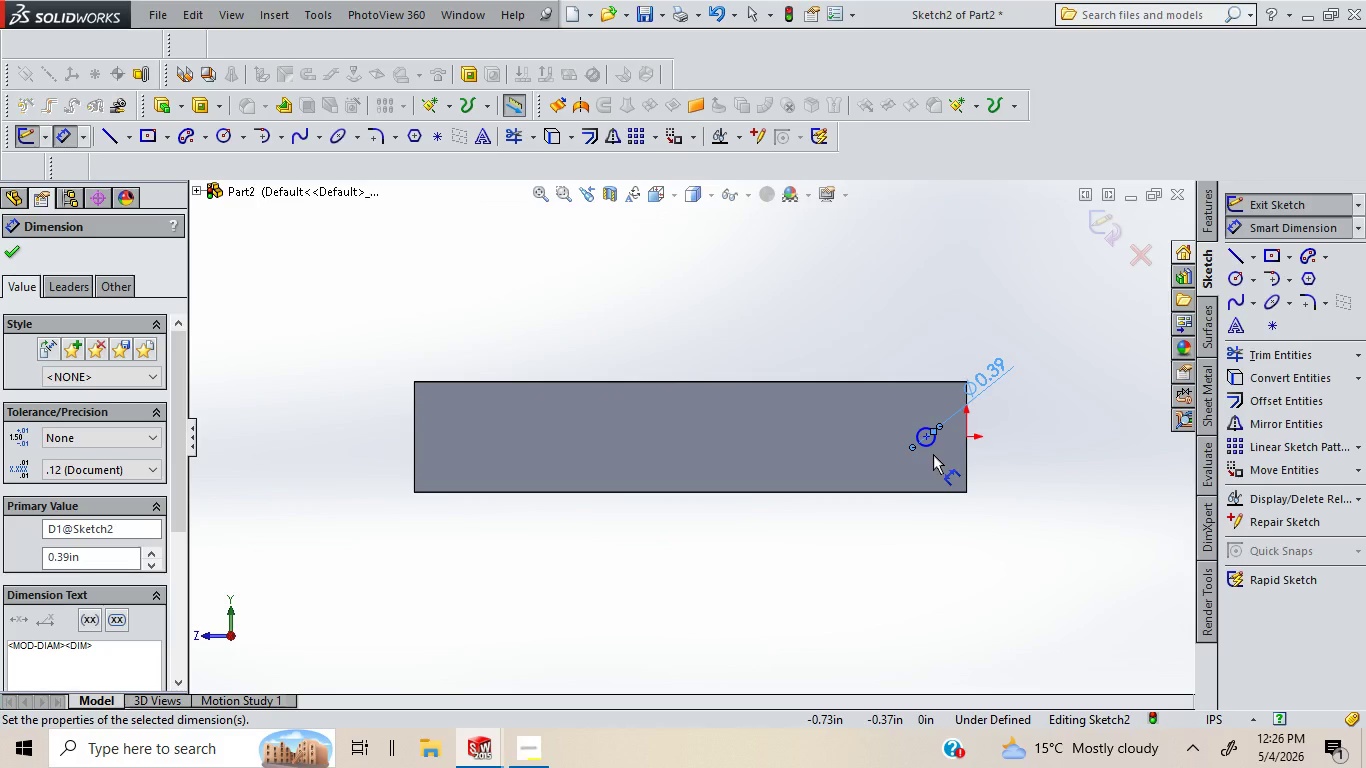 
wait(24.17)
 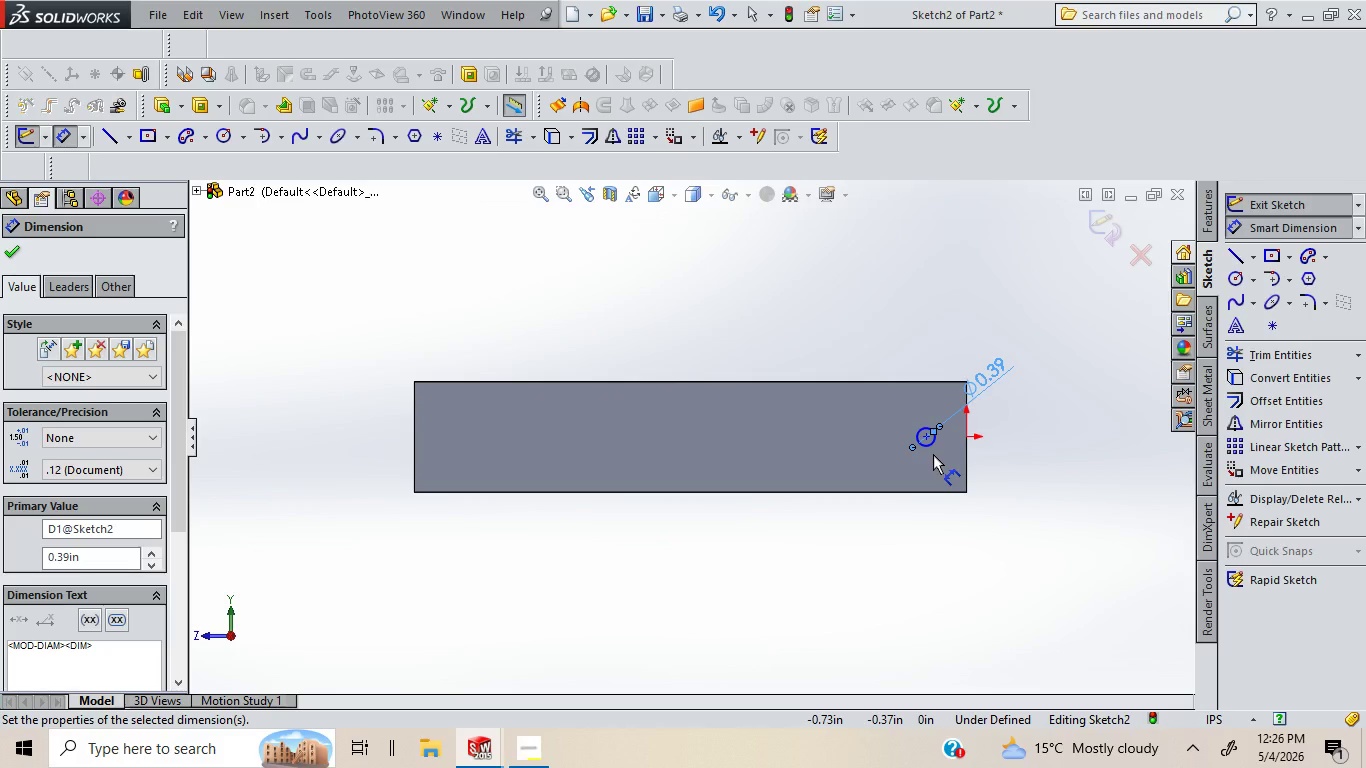 
left_click_drag(start_coordinate=[928, 437], to_coordinate=[937, 492])
 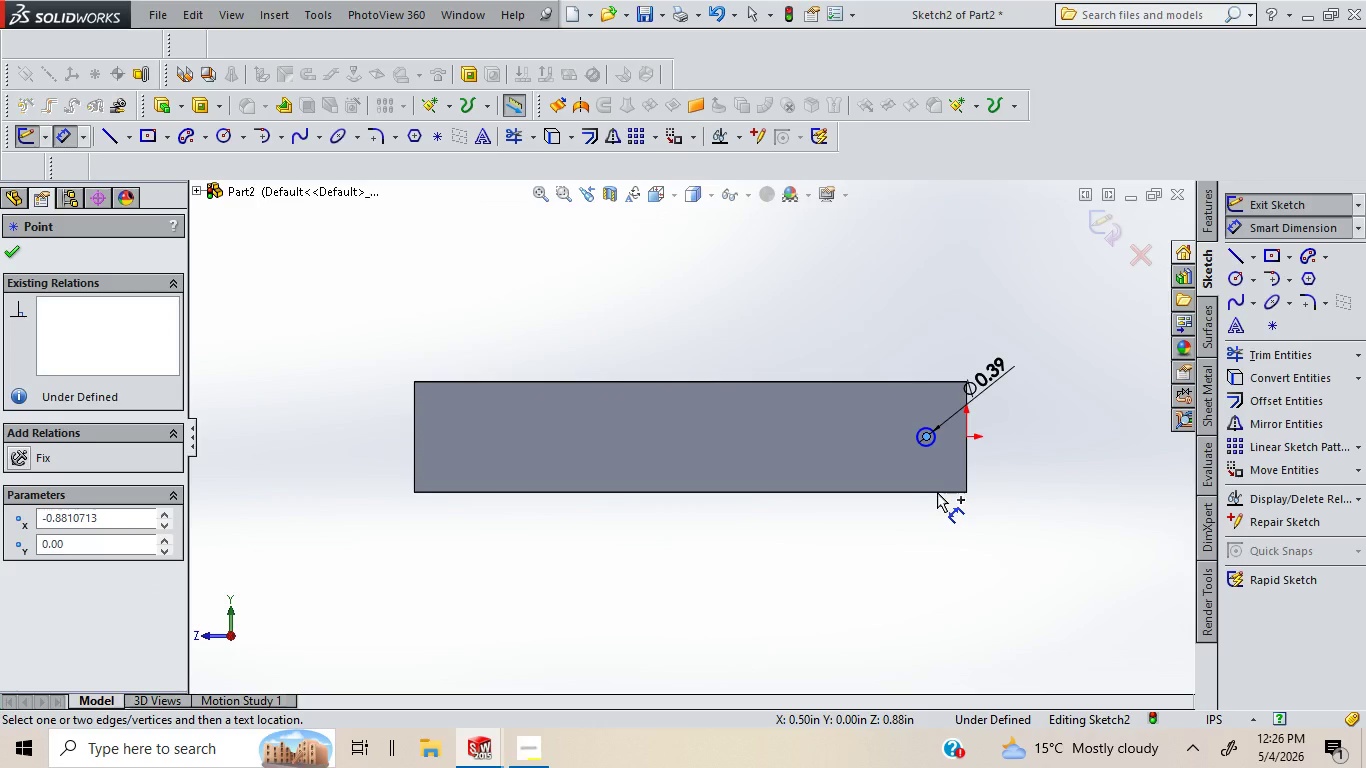 
left_click([937, 492])
 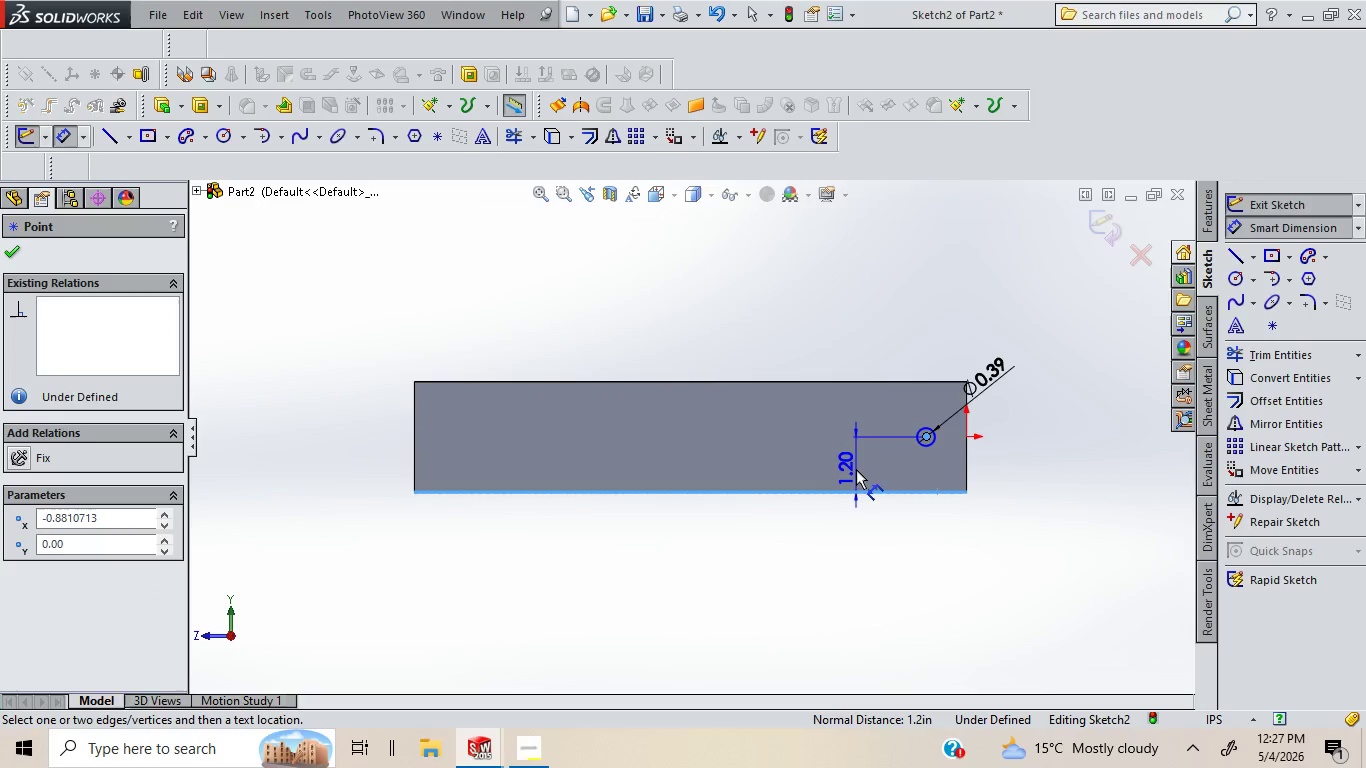 
left_click([856, 470])
 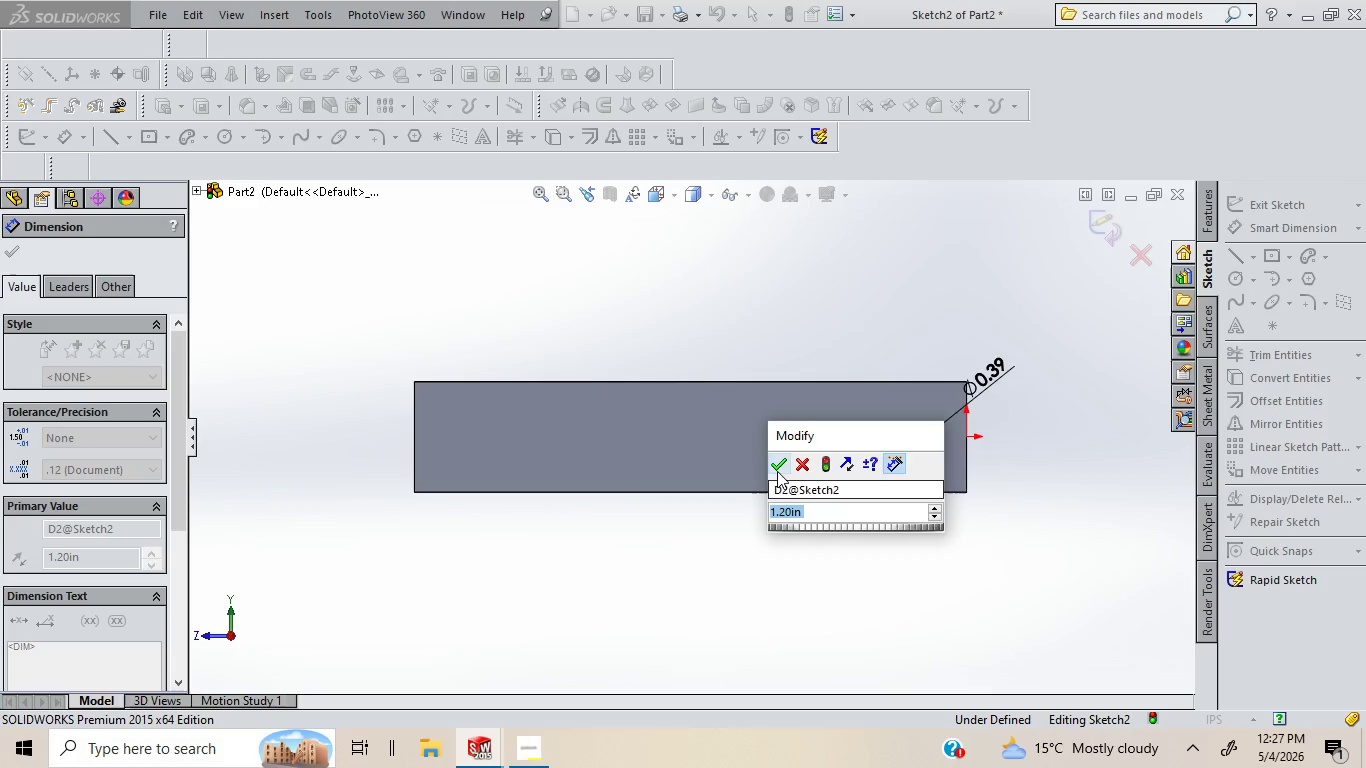 
left_click([776, 467])
 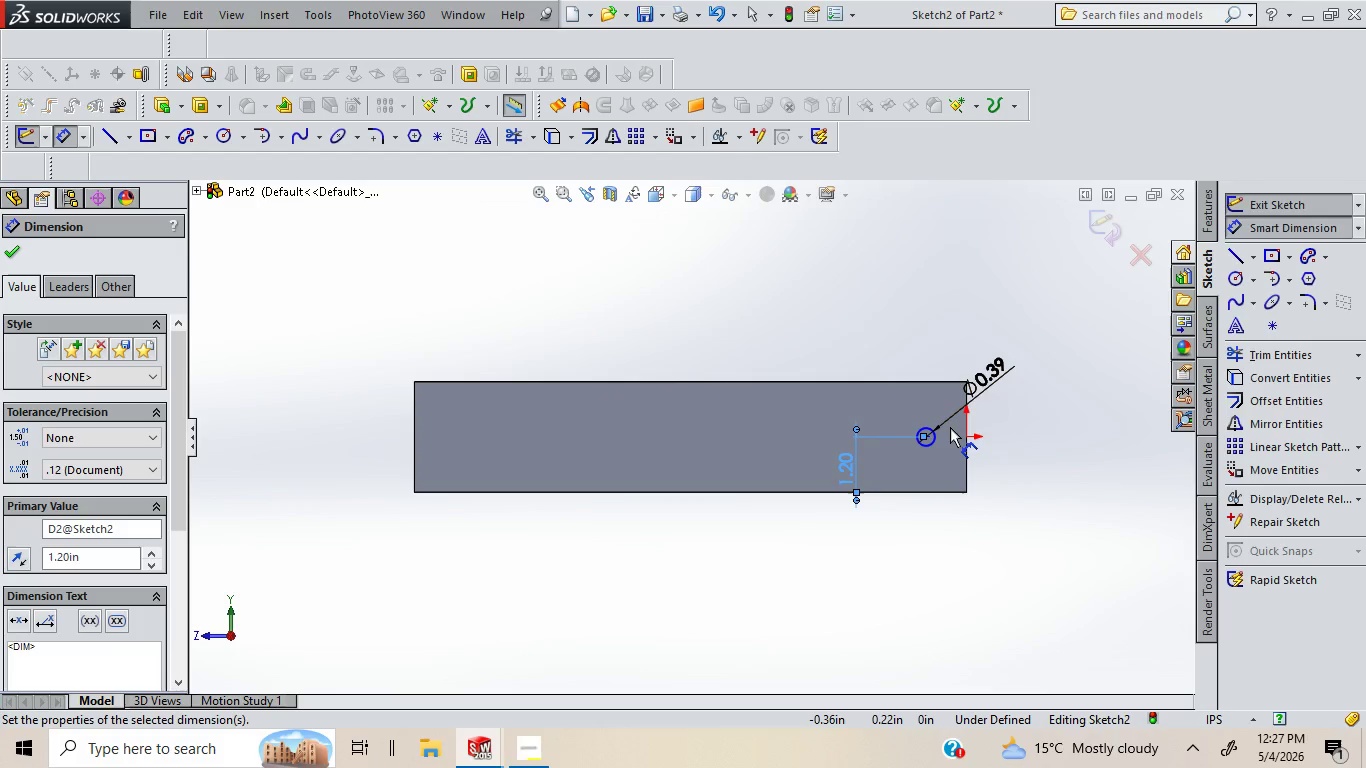 
wait(7.12)
 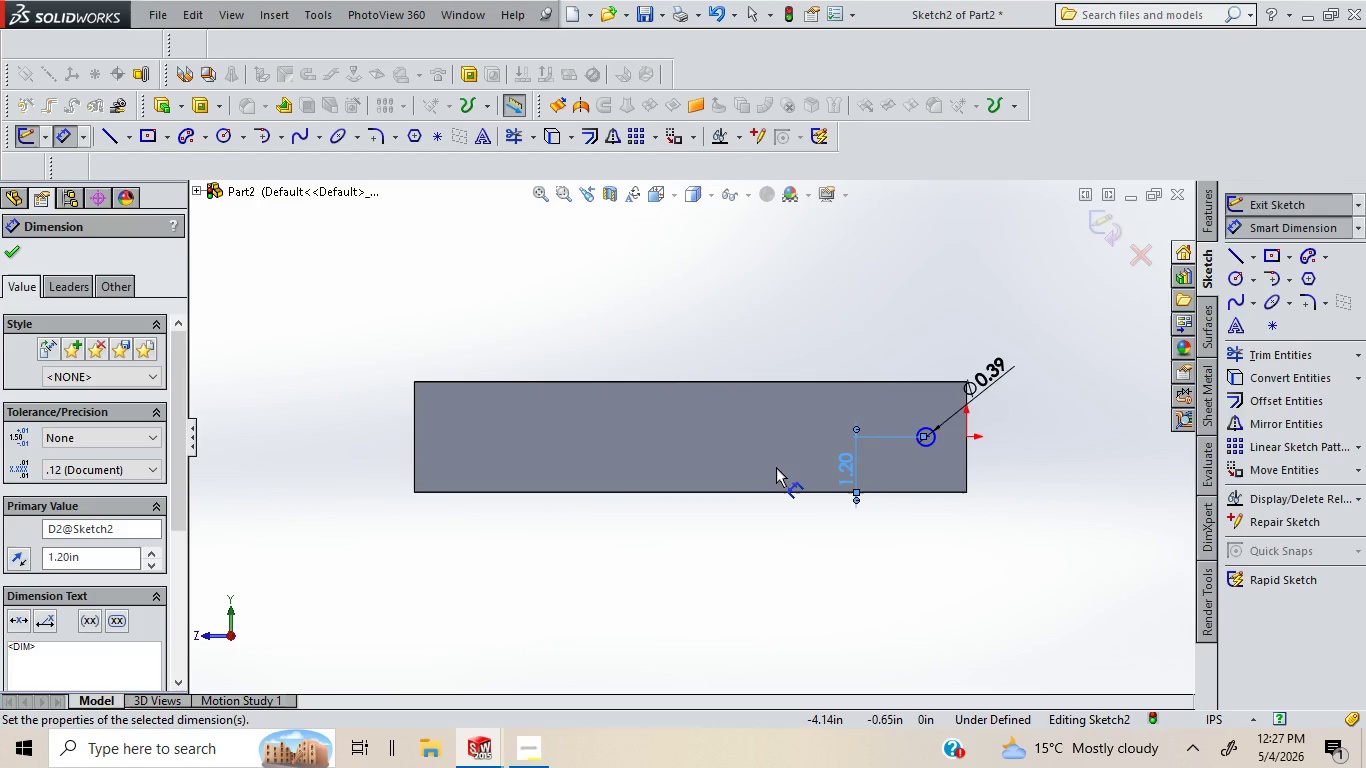 
left_click([968, 457])
 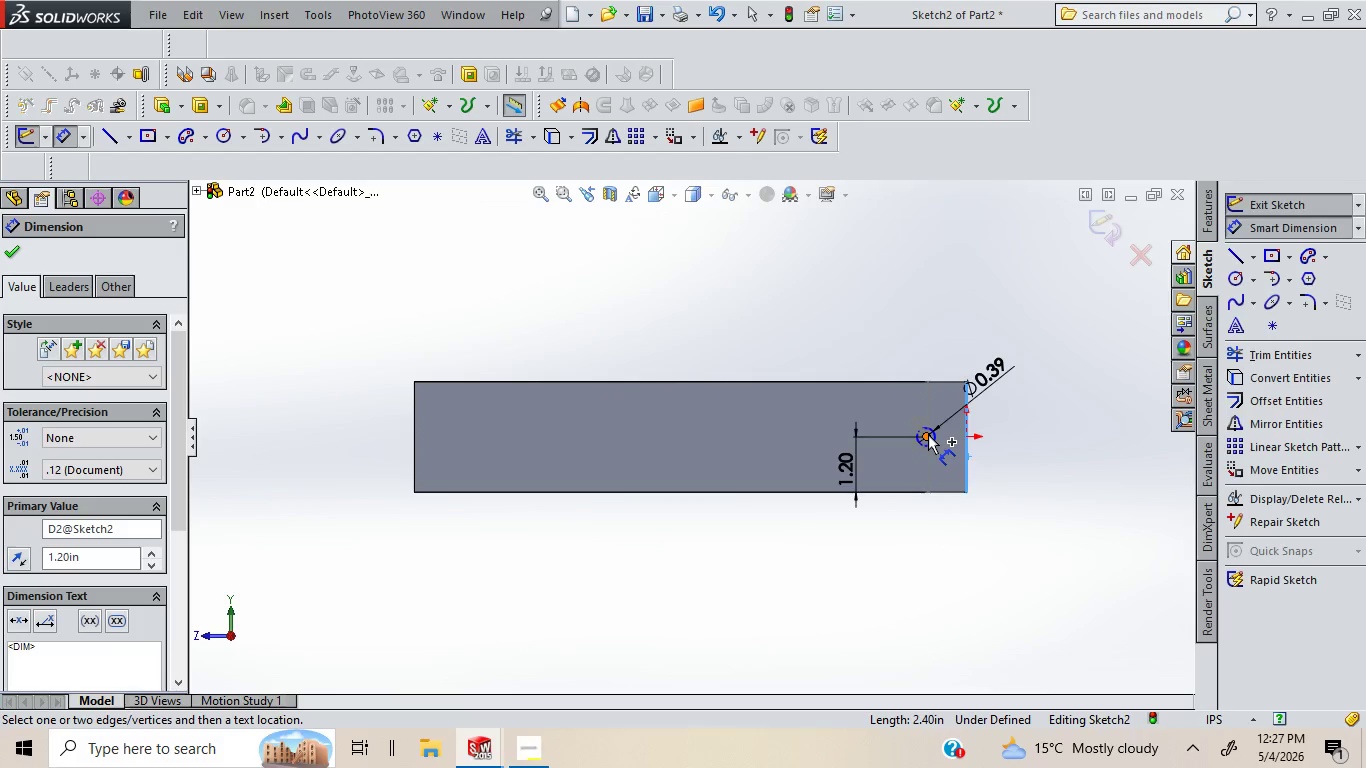 
left_click([928, 434])
 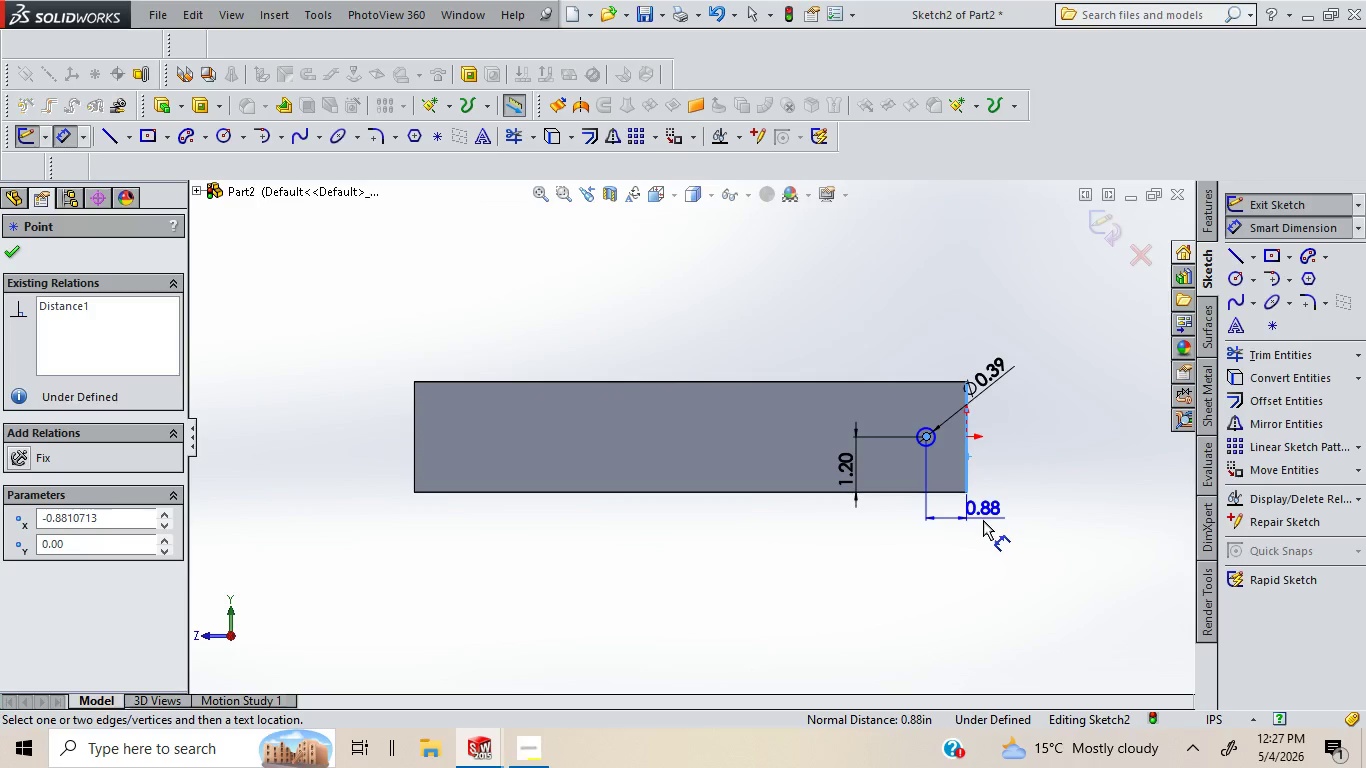 
left_click([983, 520])
 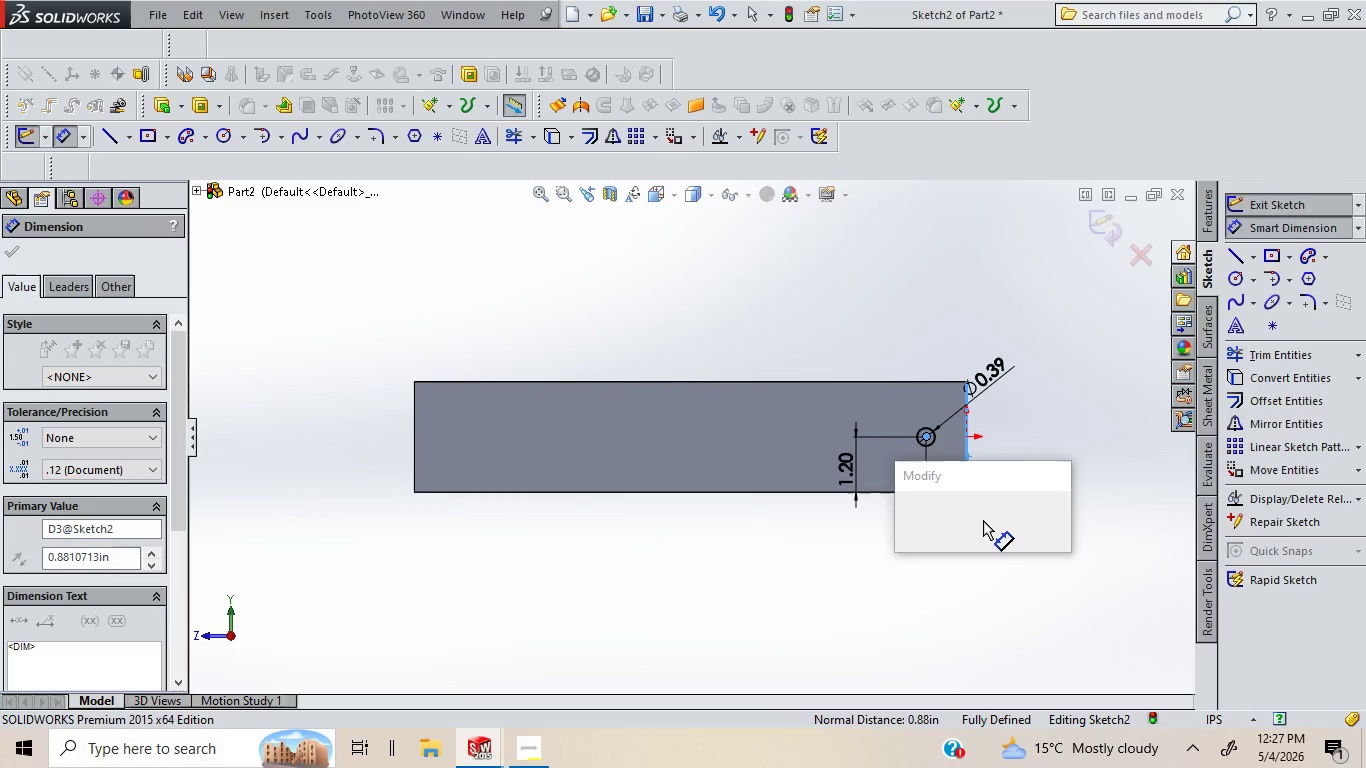 
type(0.5in)
 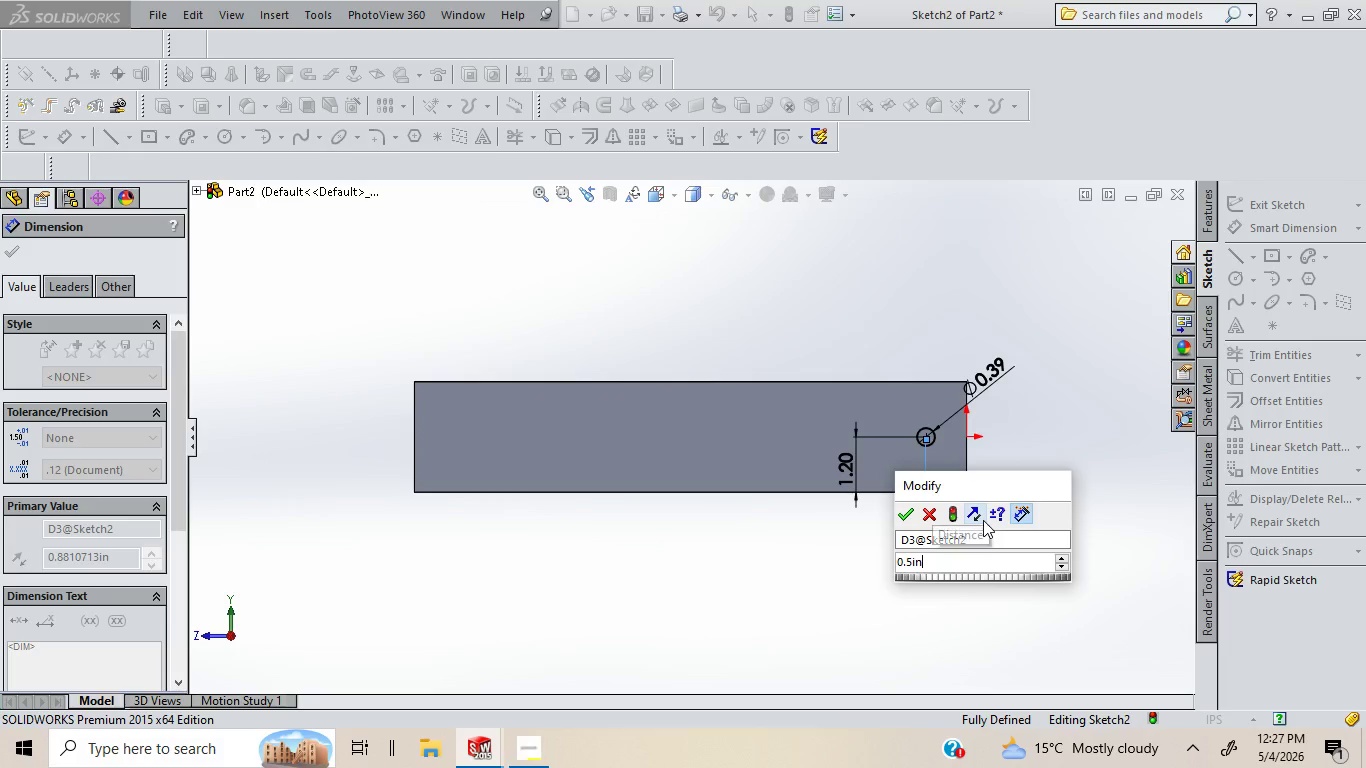 
key(Enter)
 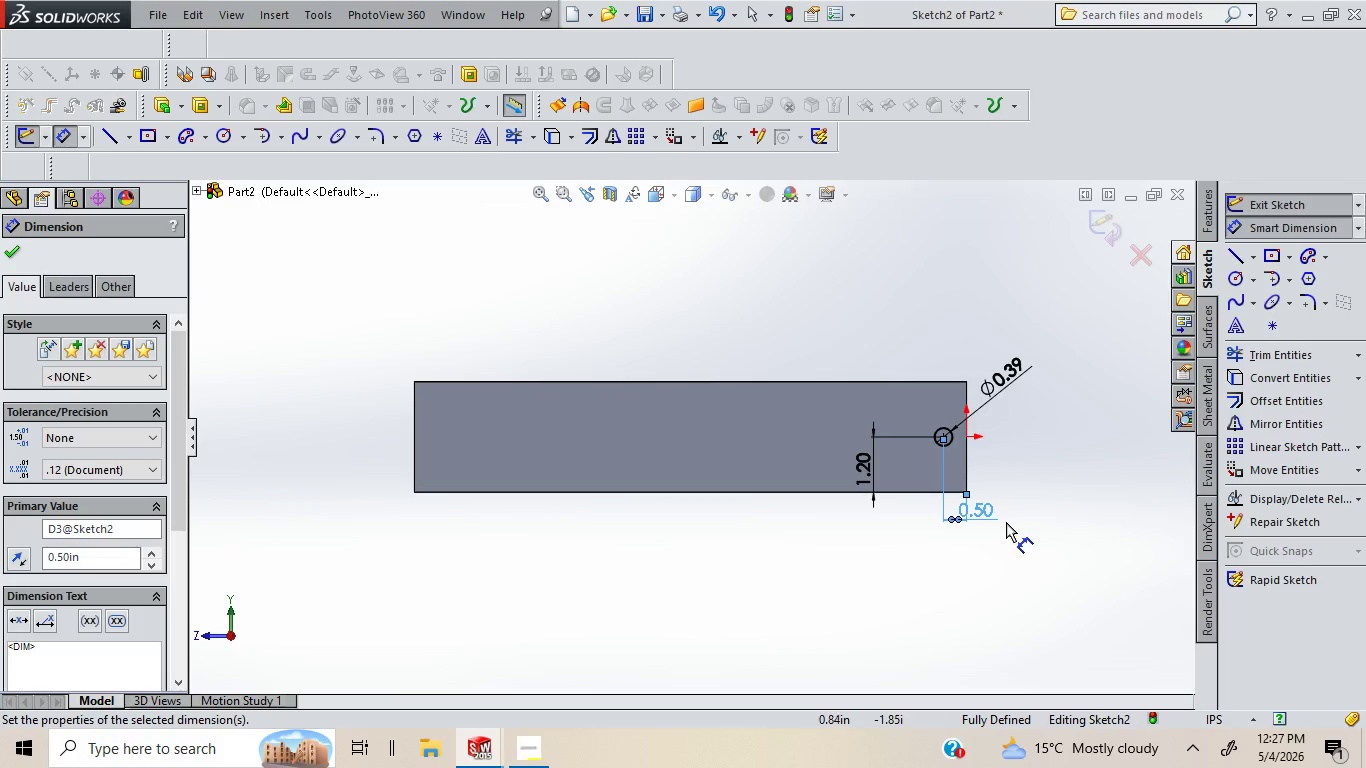 
left_click([1011, 522])
 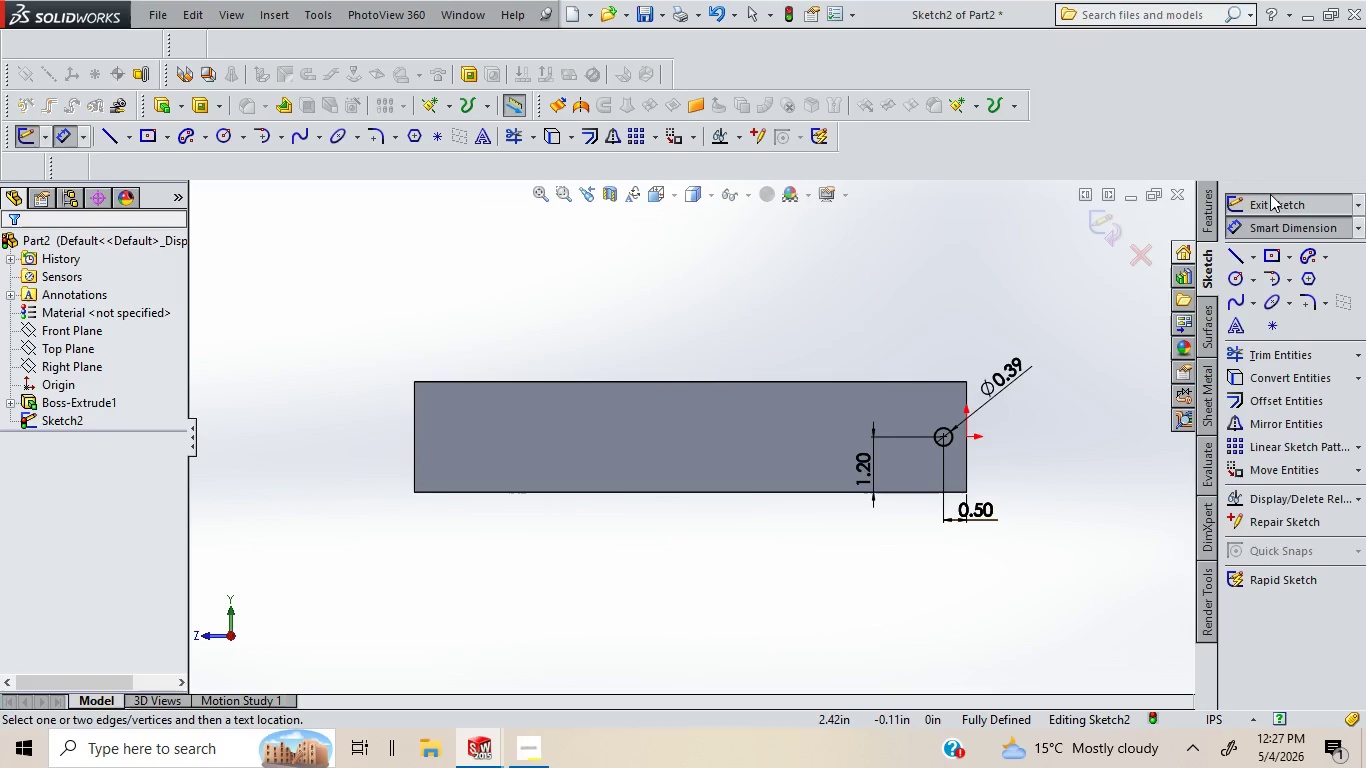 
left_click([1271, 197])
 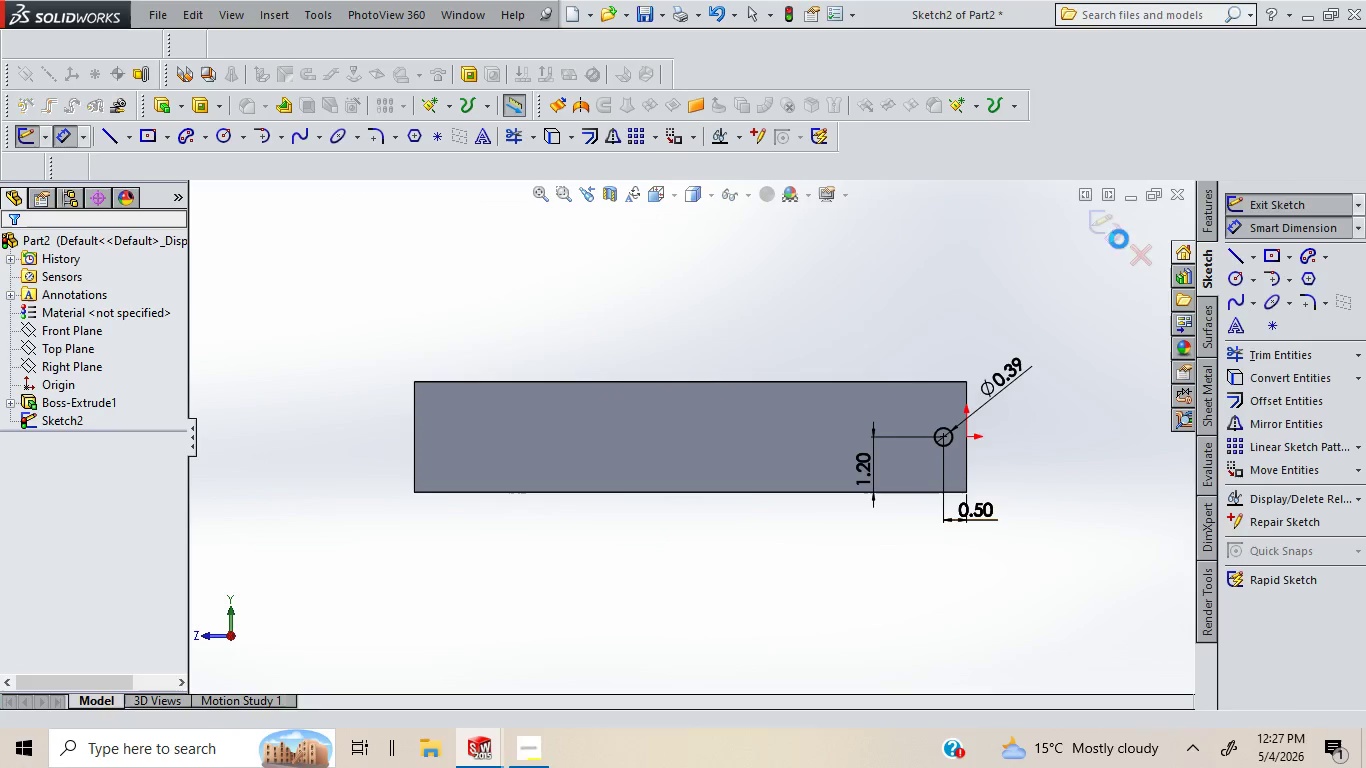 
mouse_move([1140, 244])
 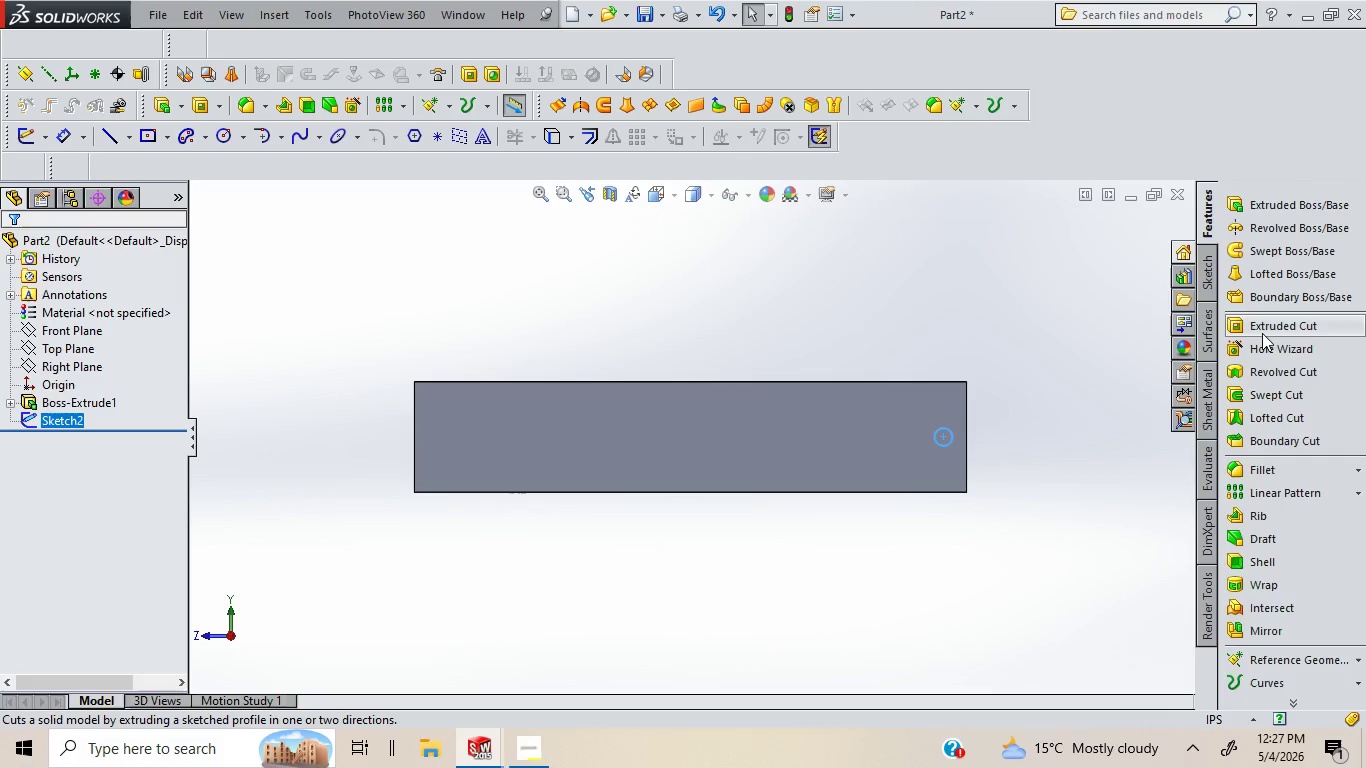 
left_click([1262, 327])
 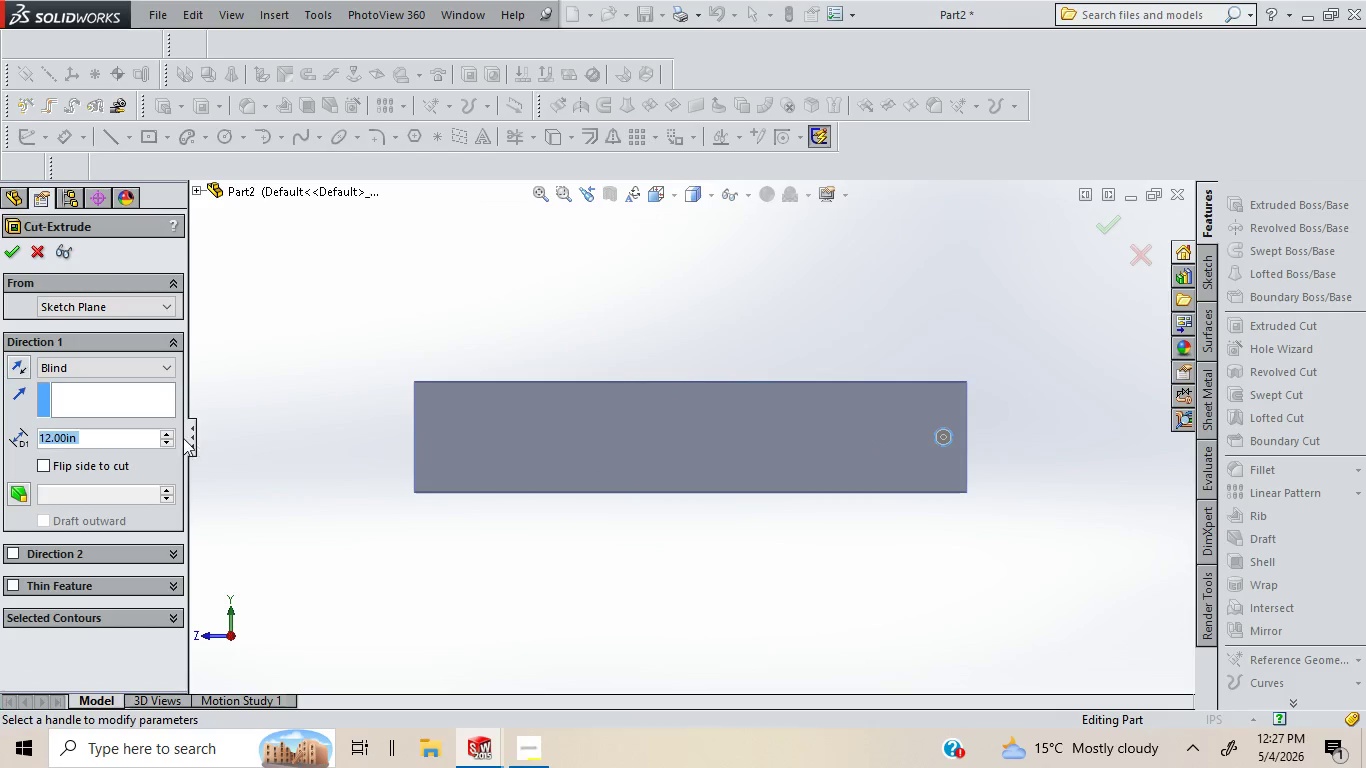 
left_click([162, 362])
 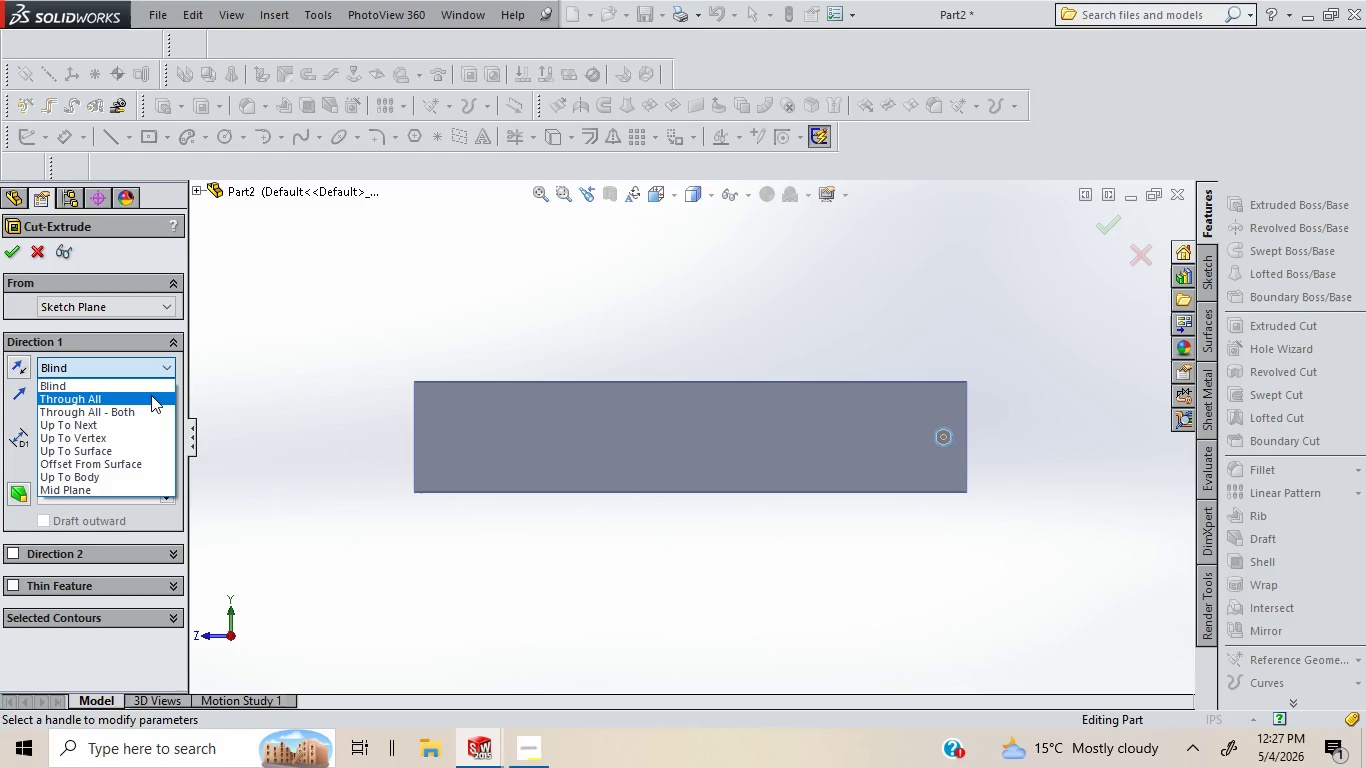 
left_click([151, 395])
 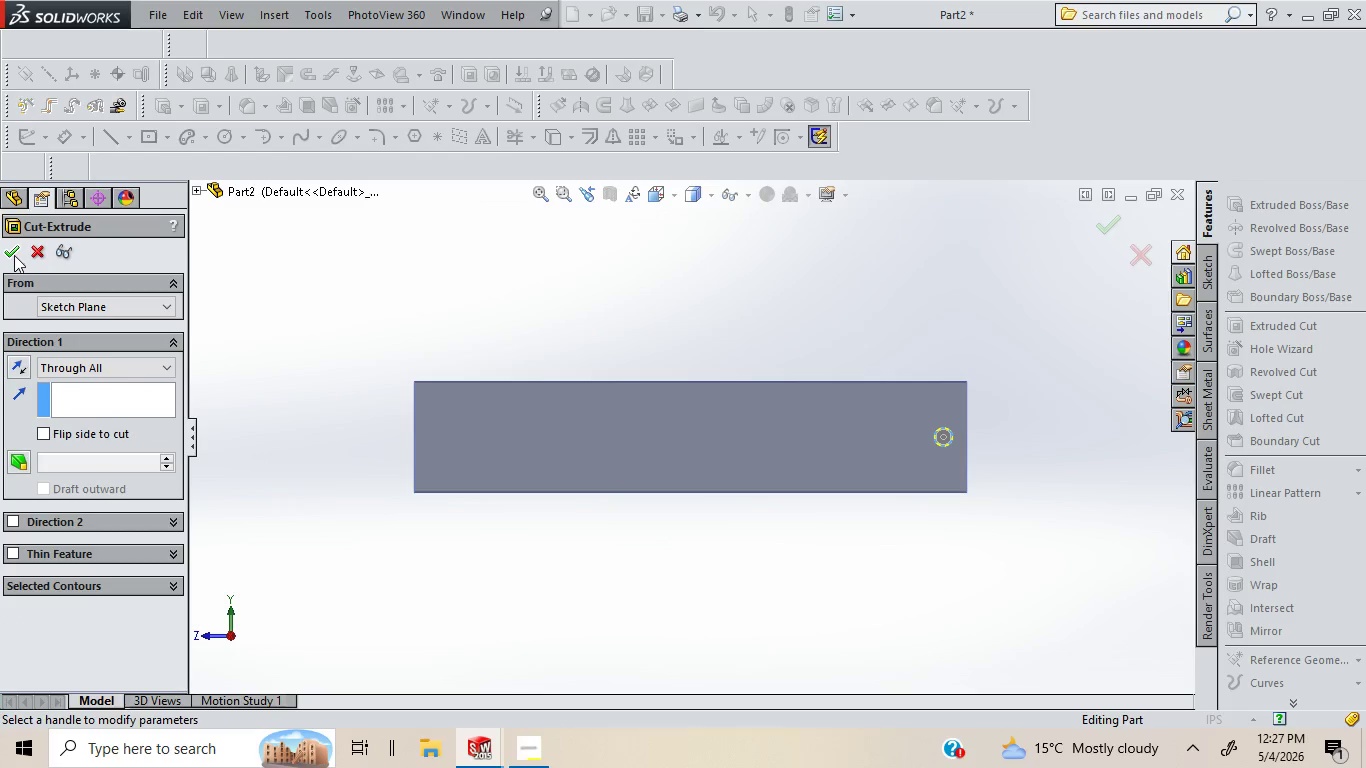 
left_click([14, 252])
 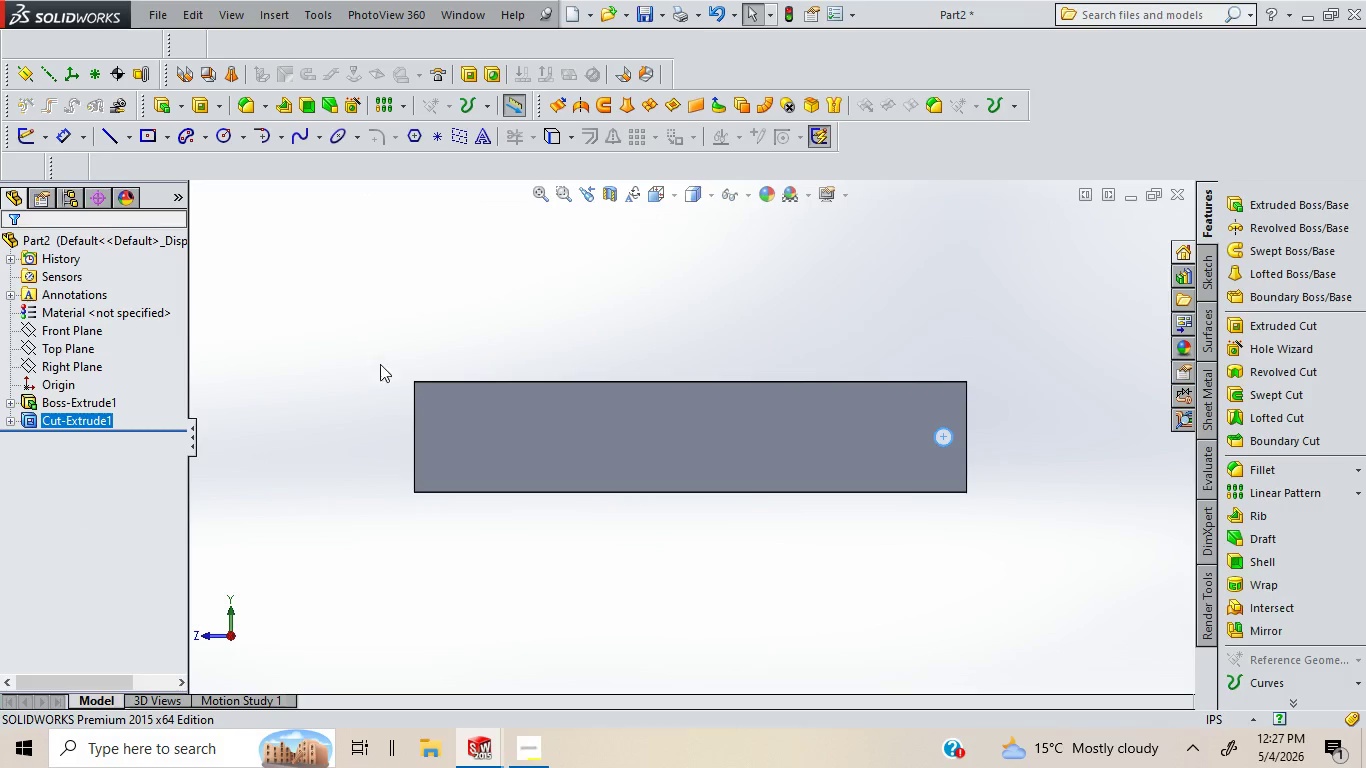 
left_click([488, 452])
 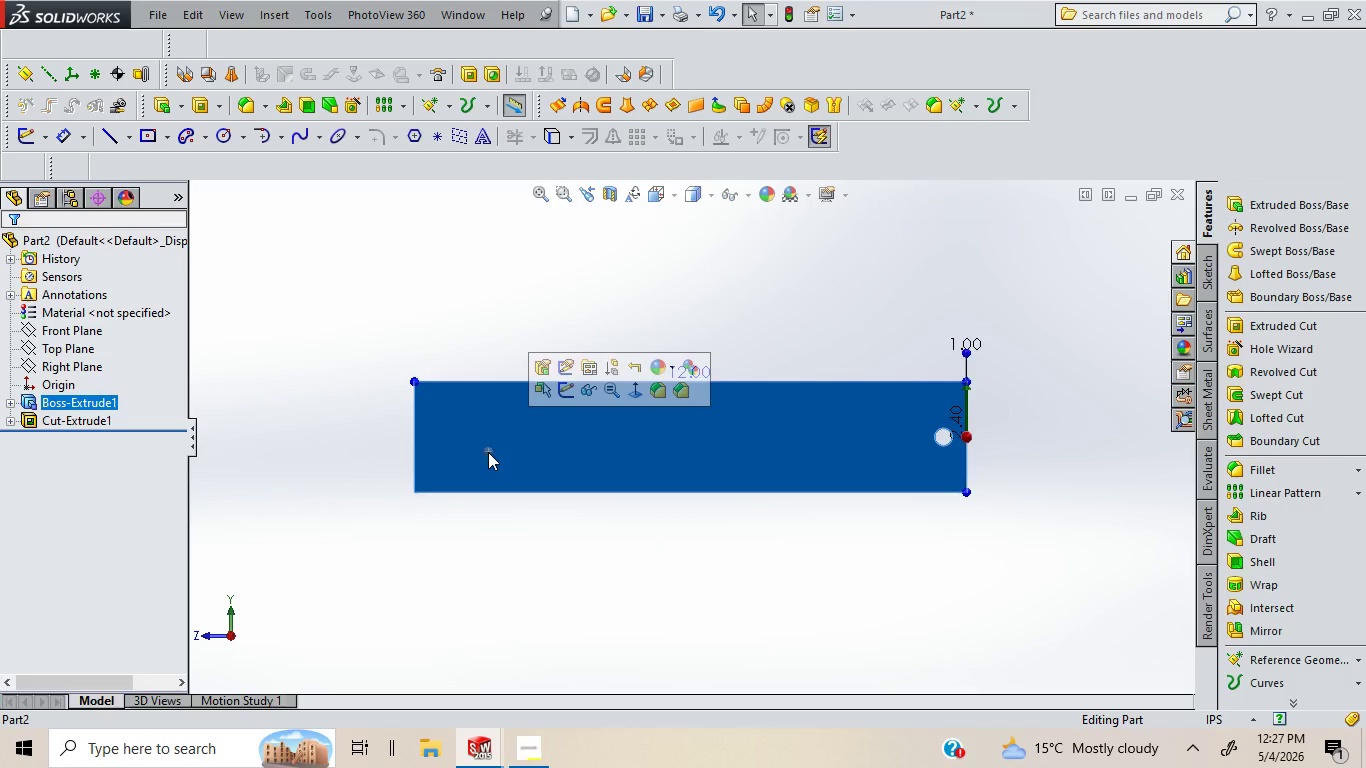 
wait(20.83)
 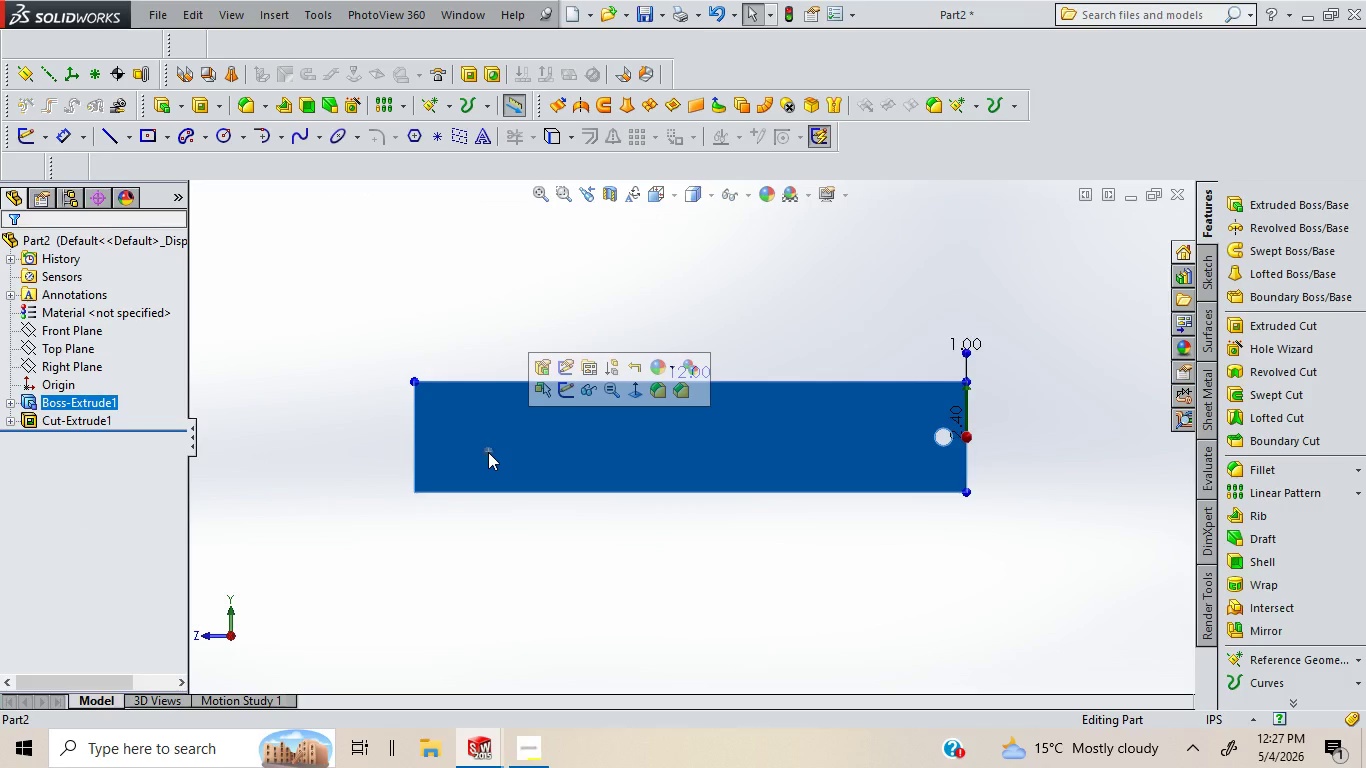 
left_click([488, 452])
 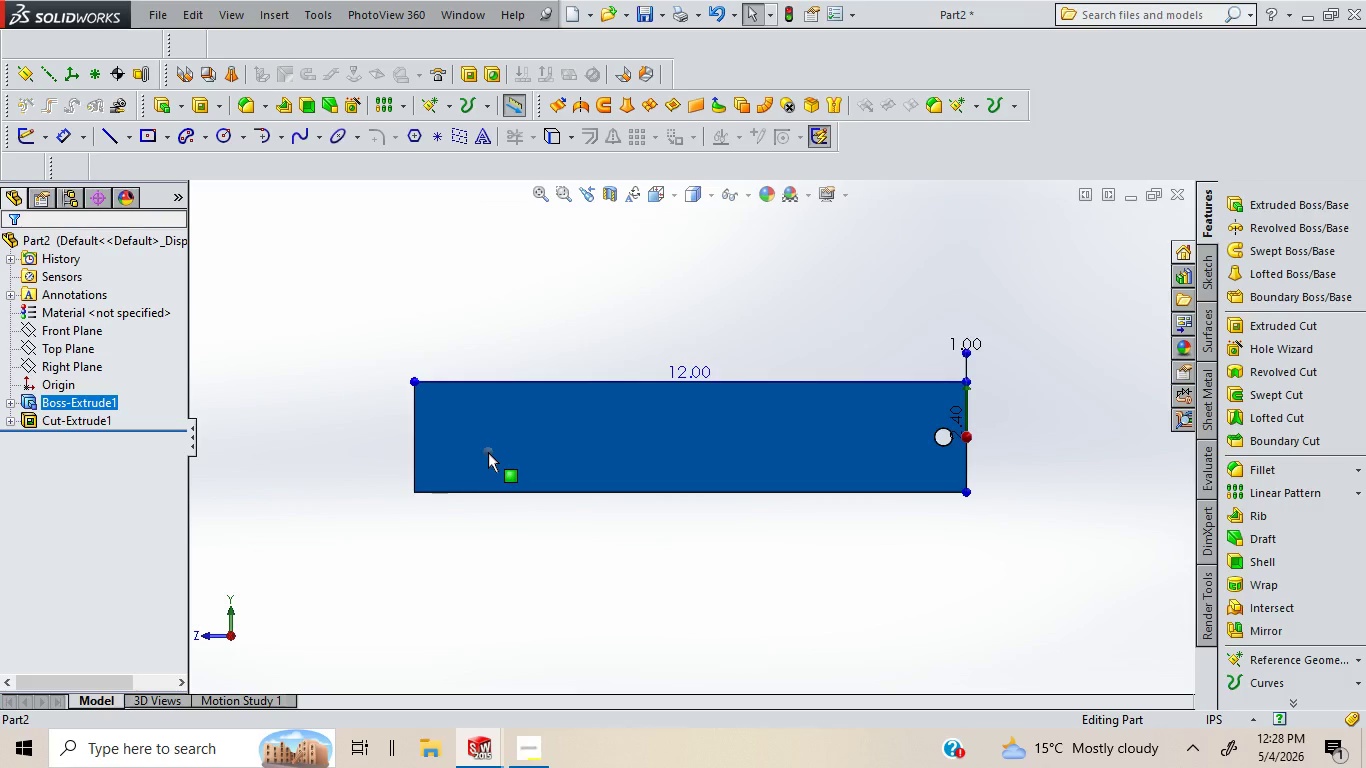 
right_click([488, 452])
 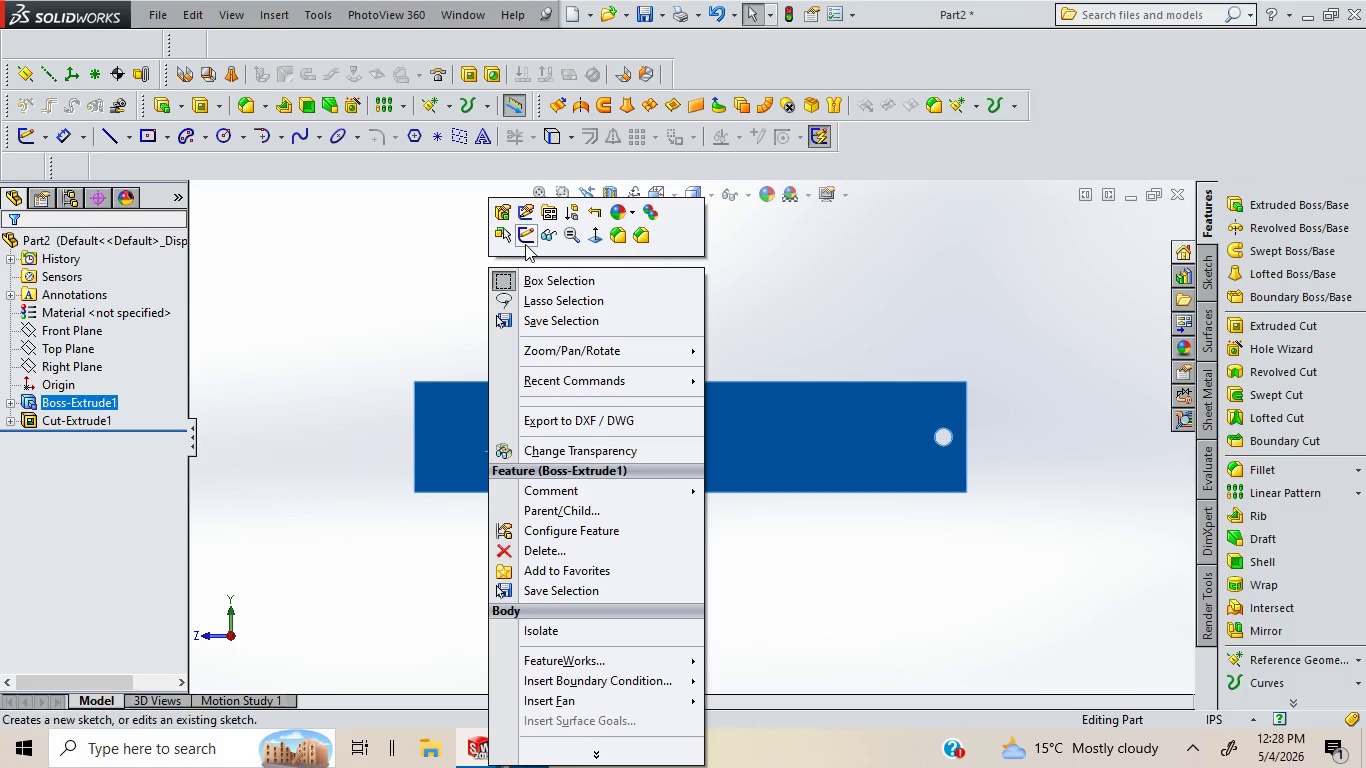 
left_click([525, 240])
 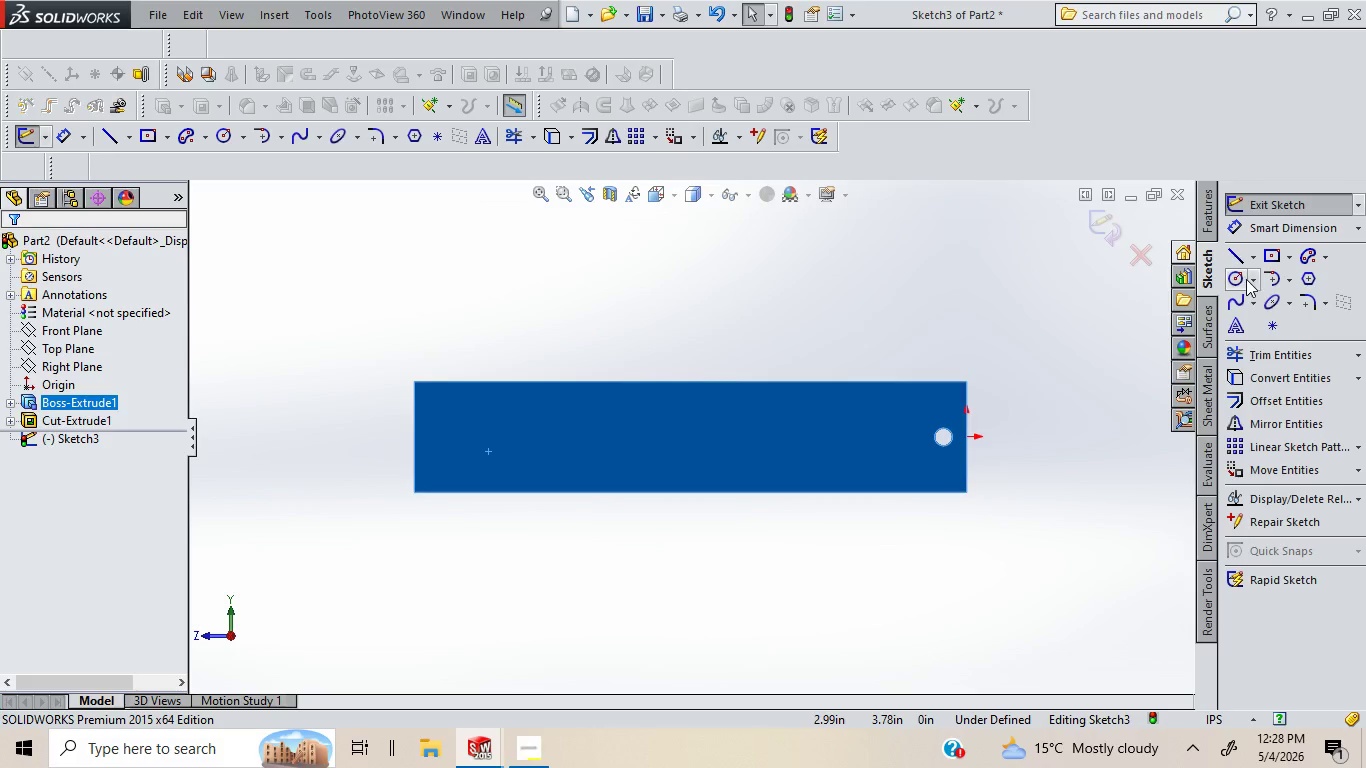 
left_click([1236, 278])
 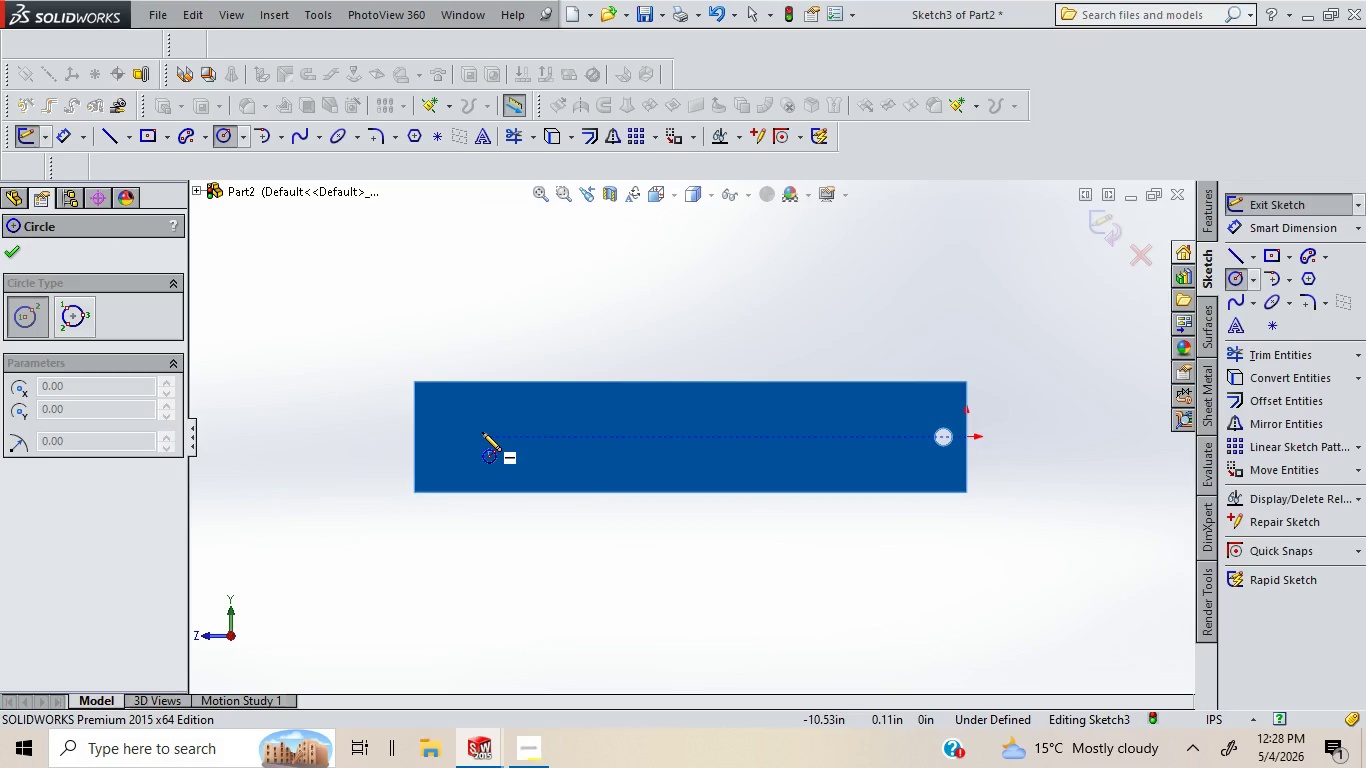 
wait(6.48)
 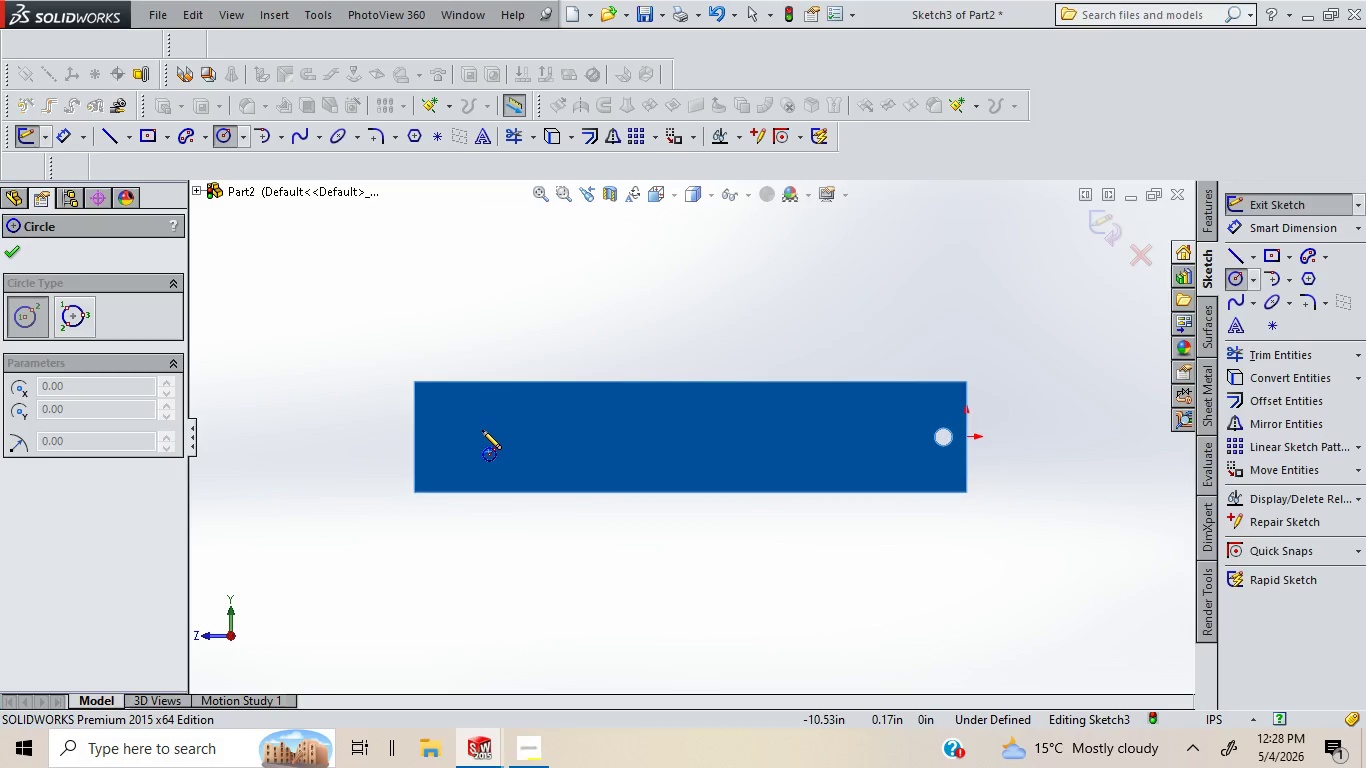 
left_click_drag(start_coordinate=[482, 432], to_coordinate=[508, 425])
 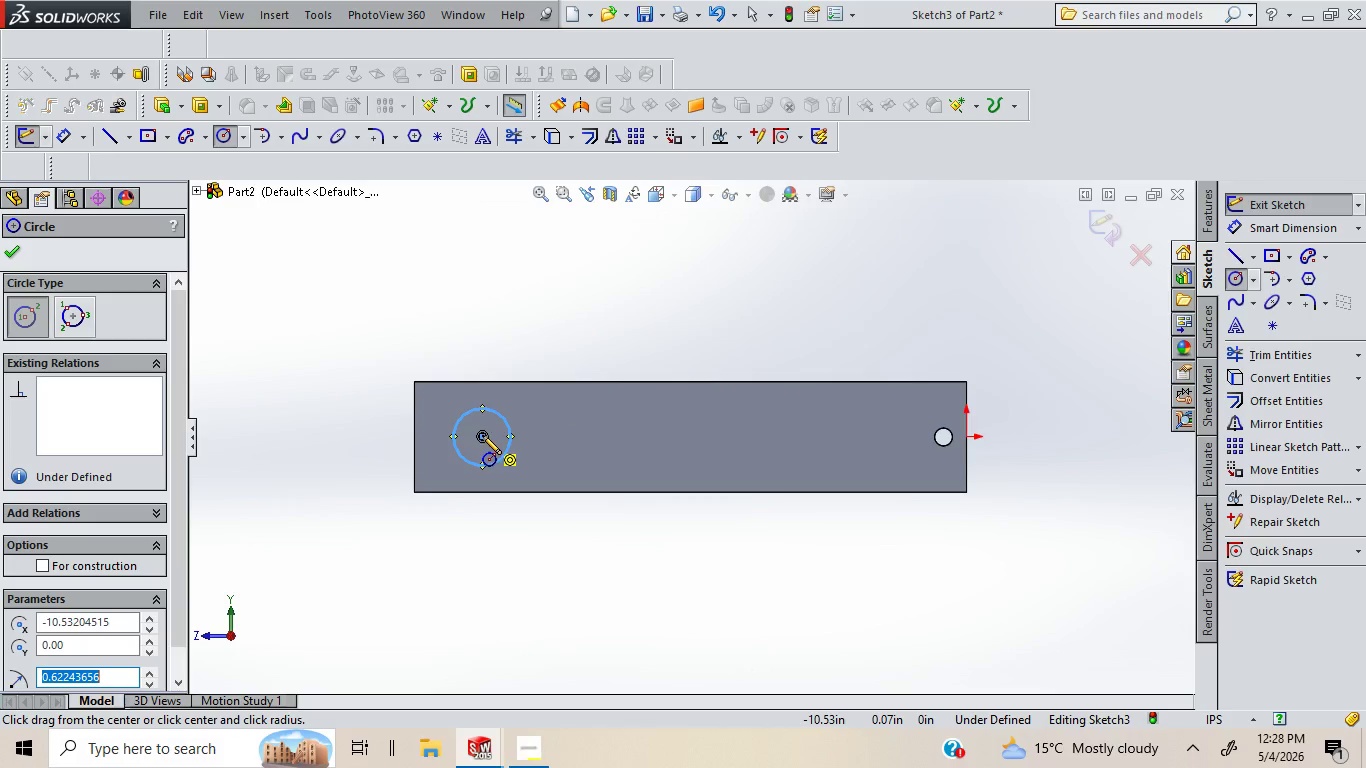 
left_click_drag(start_coordinate=[482, 436], to_coordinate=[531, 429])
 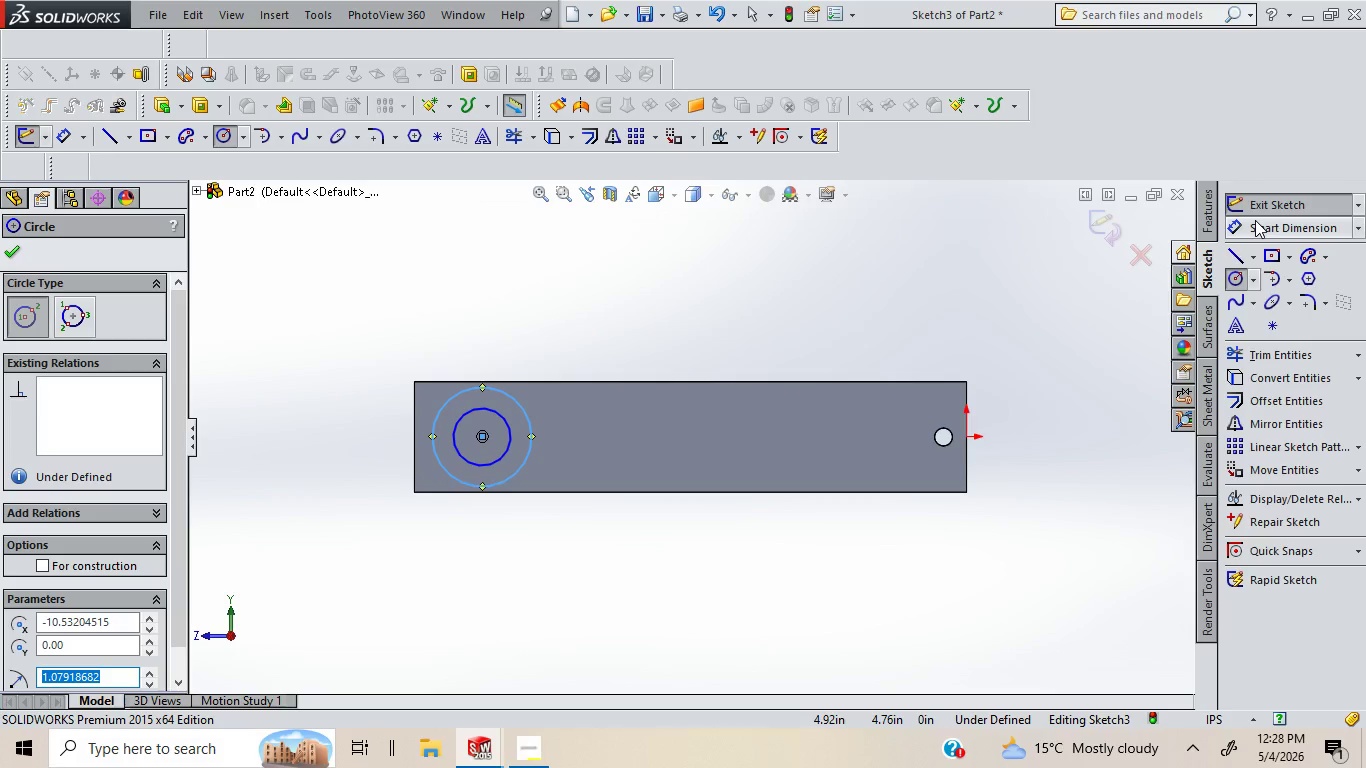 
left_click([1256, 222])
 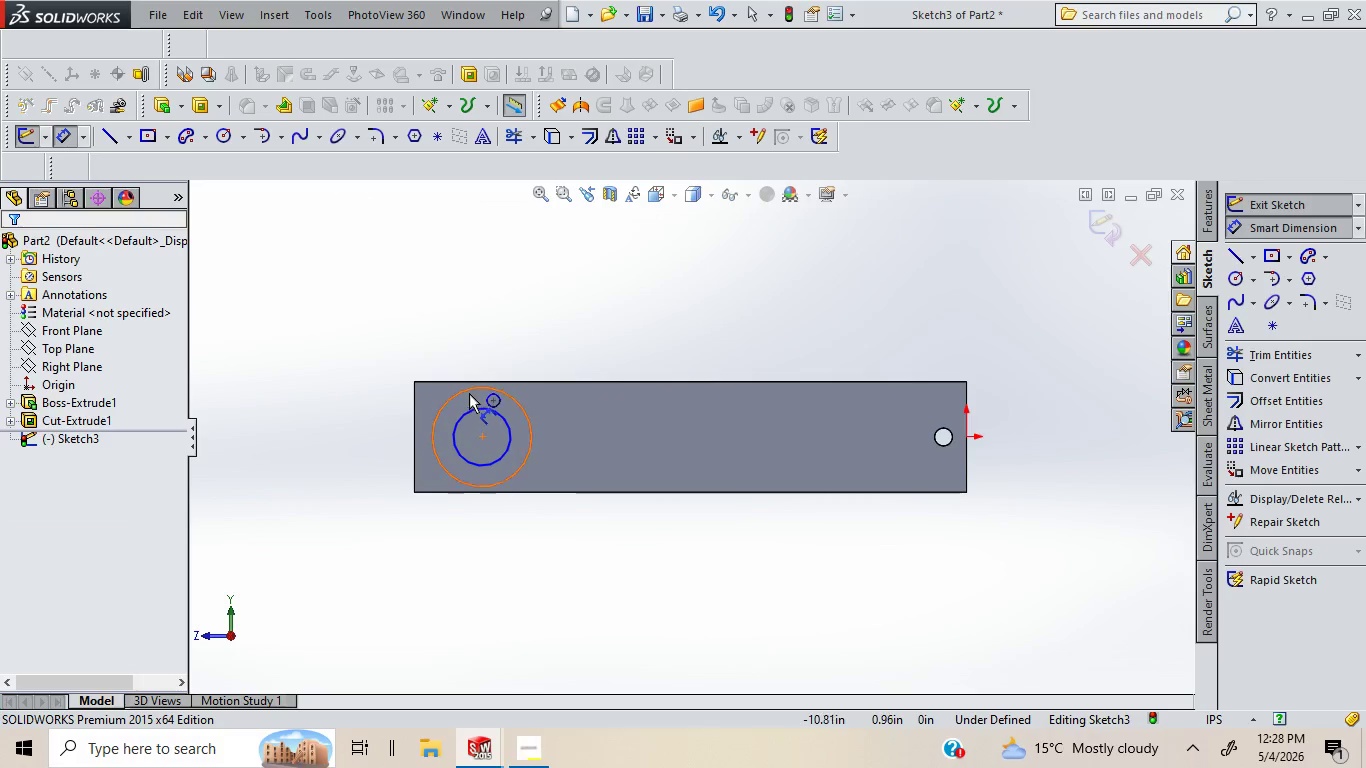 
left_click([467, 390])
 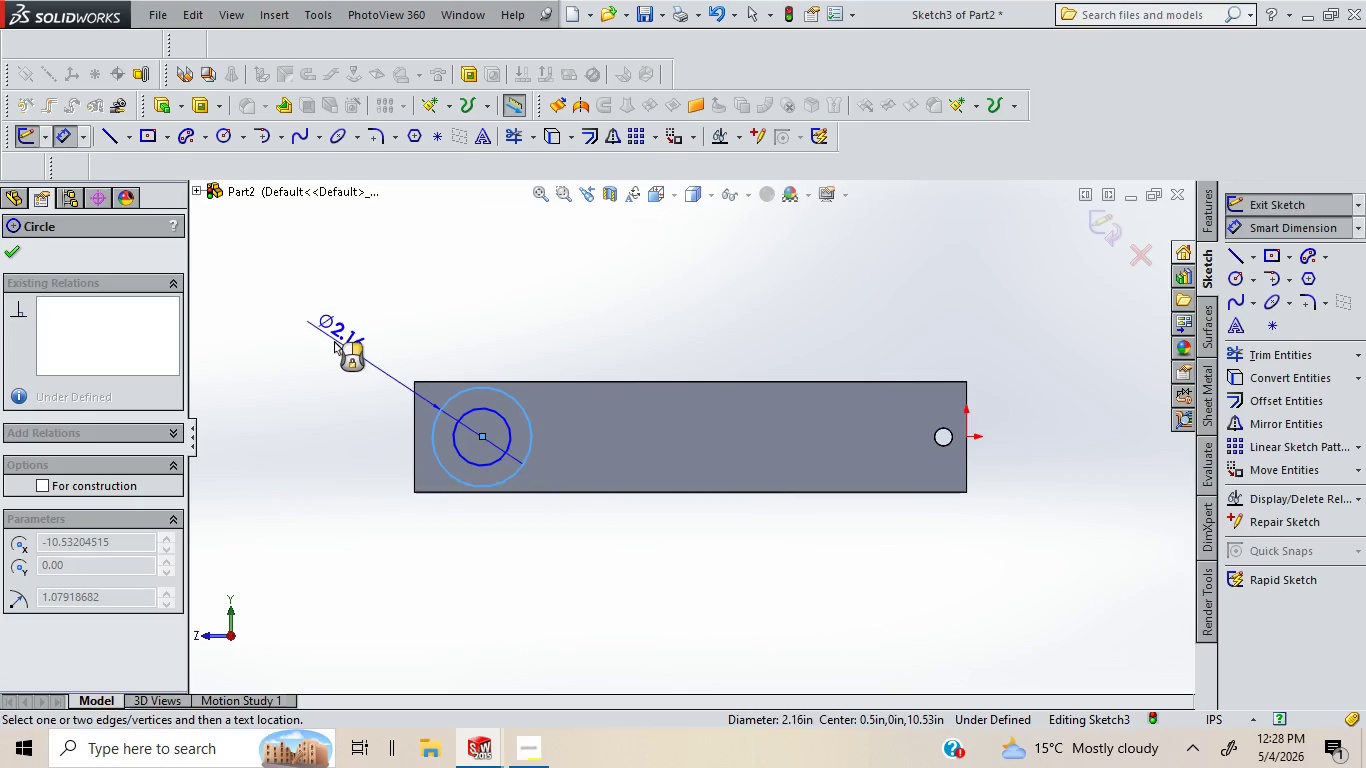 
left_click([334, 344])
 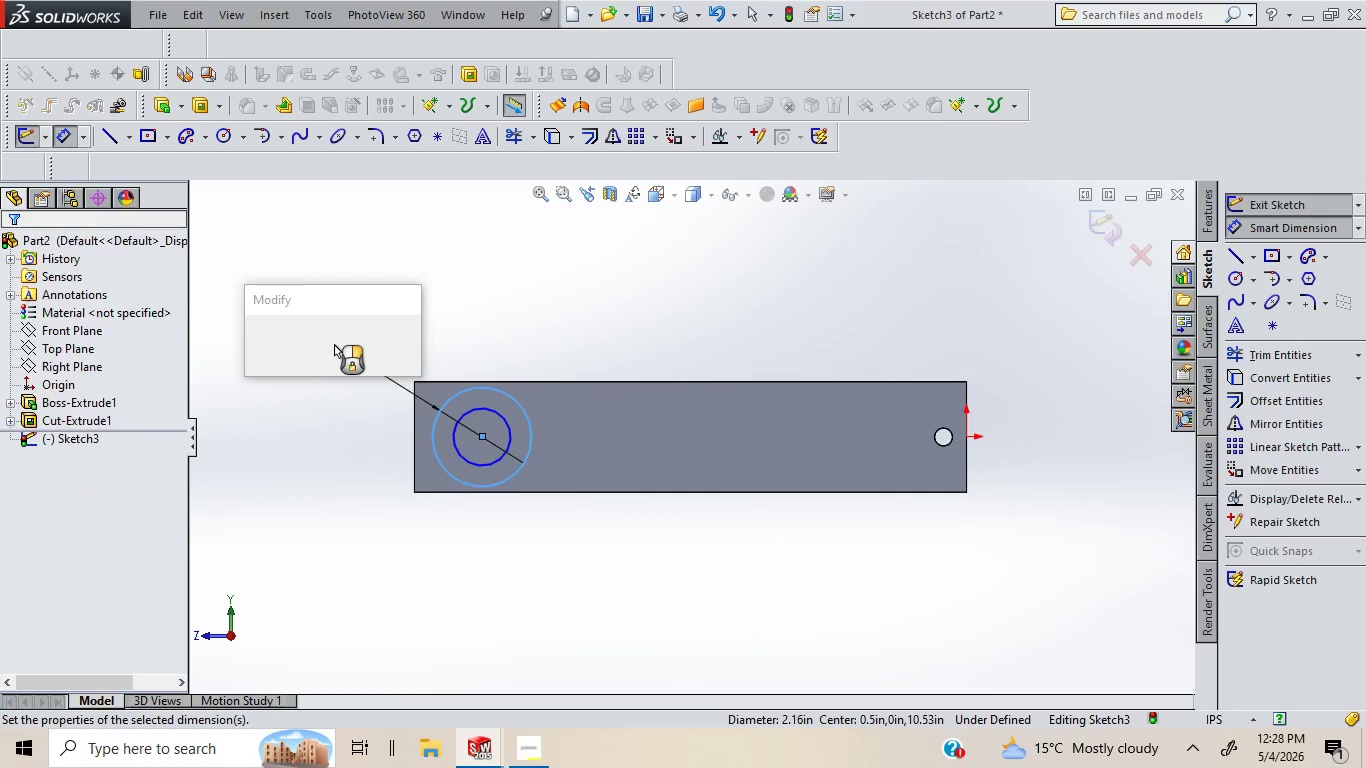 
type(2in)
 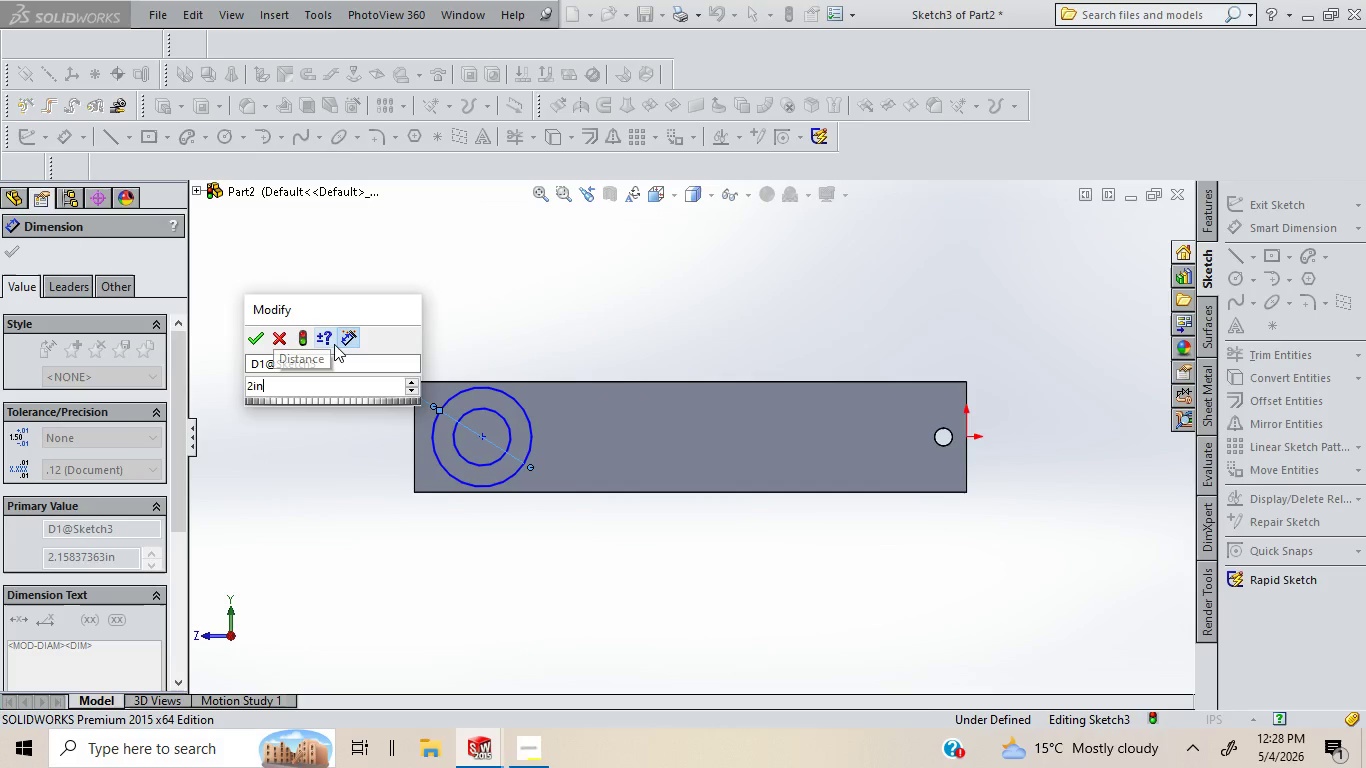 
key(Enter)
 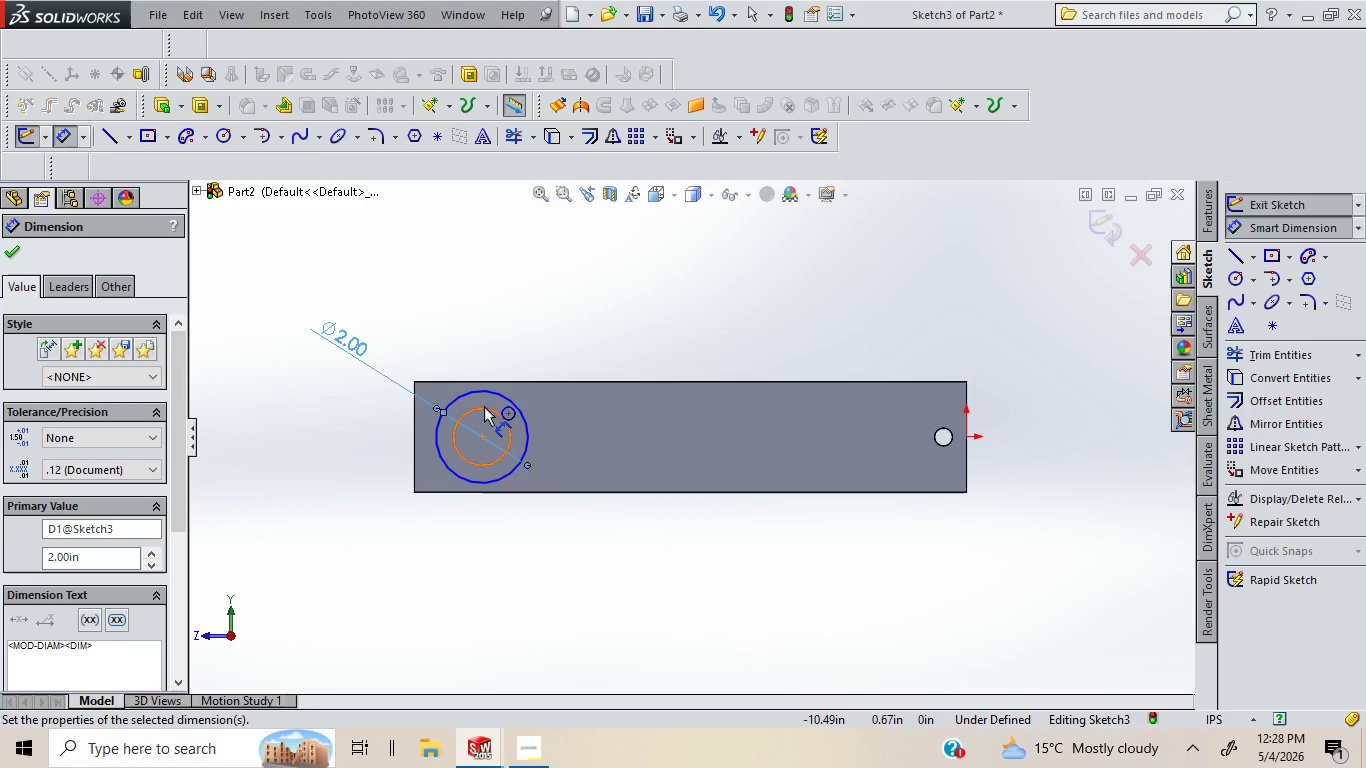 
left_click_drag(start_coordinate=[484, 406], to_coordinate=[451, 329])
 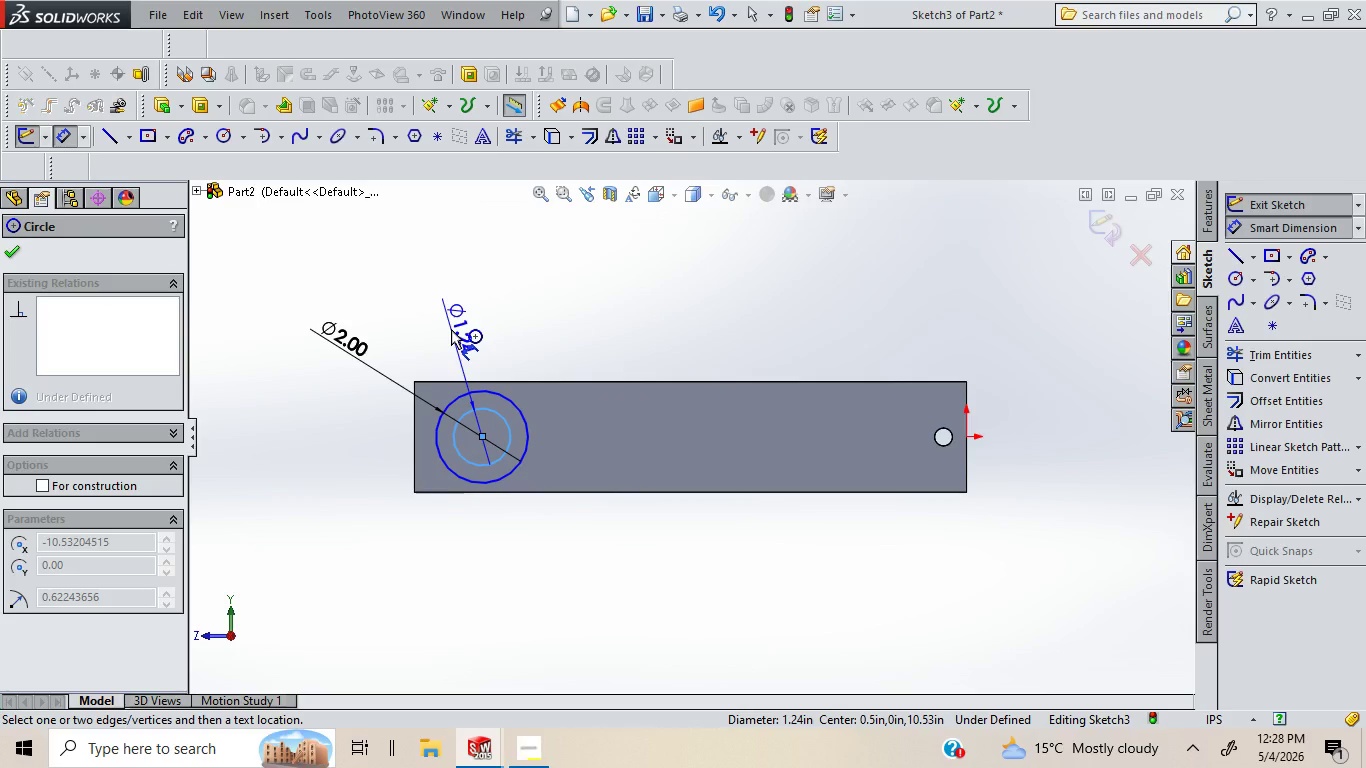 
left_click([451, 329])
 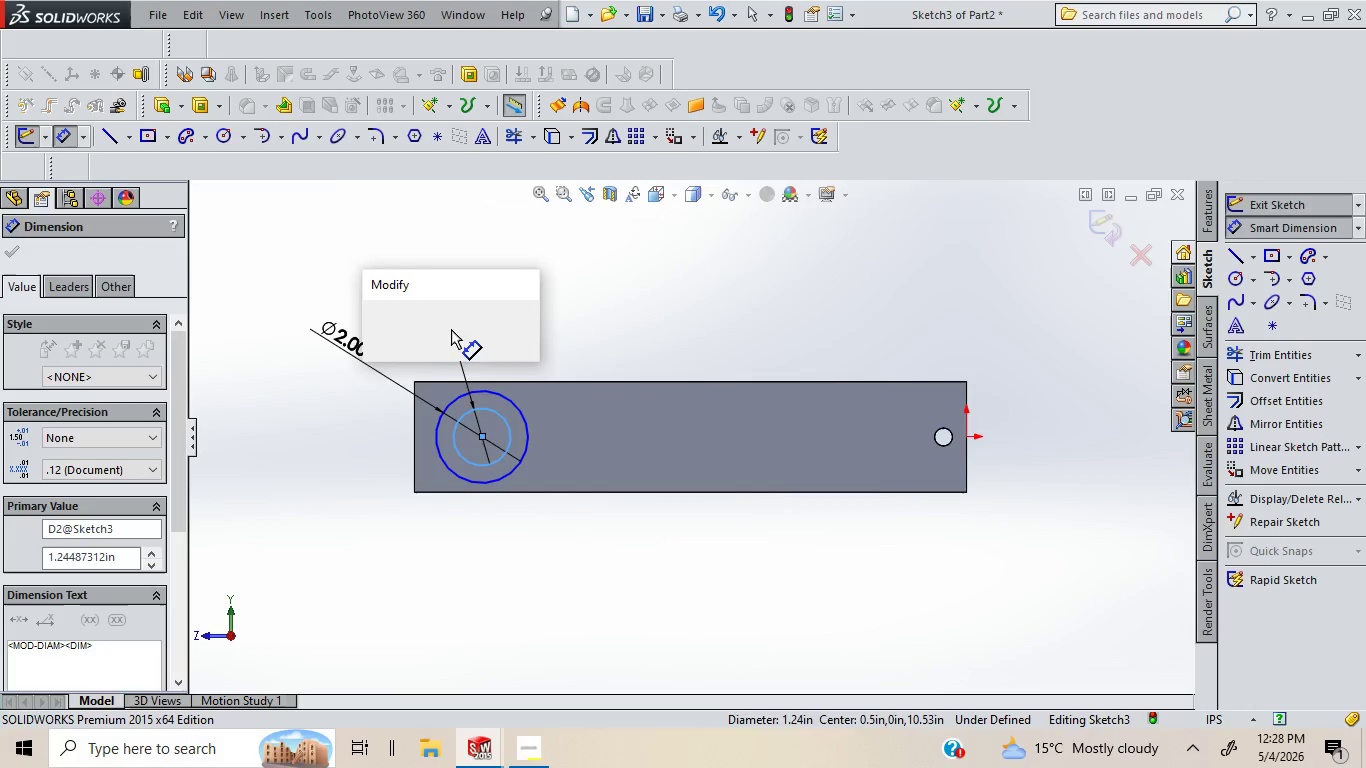 
type(1.75in)
 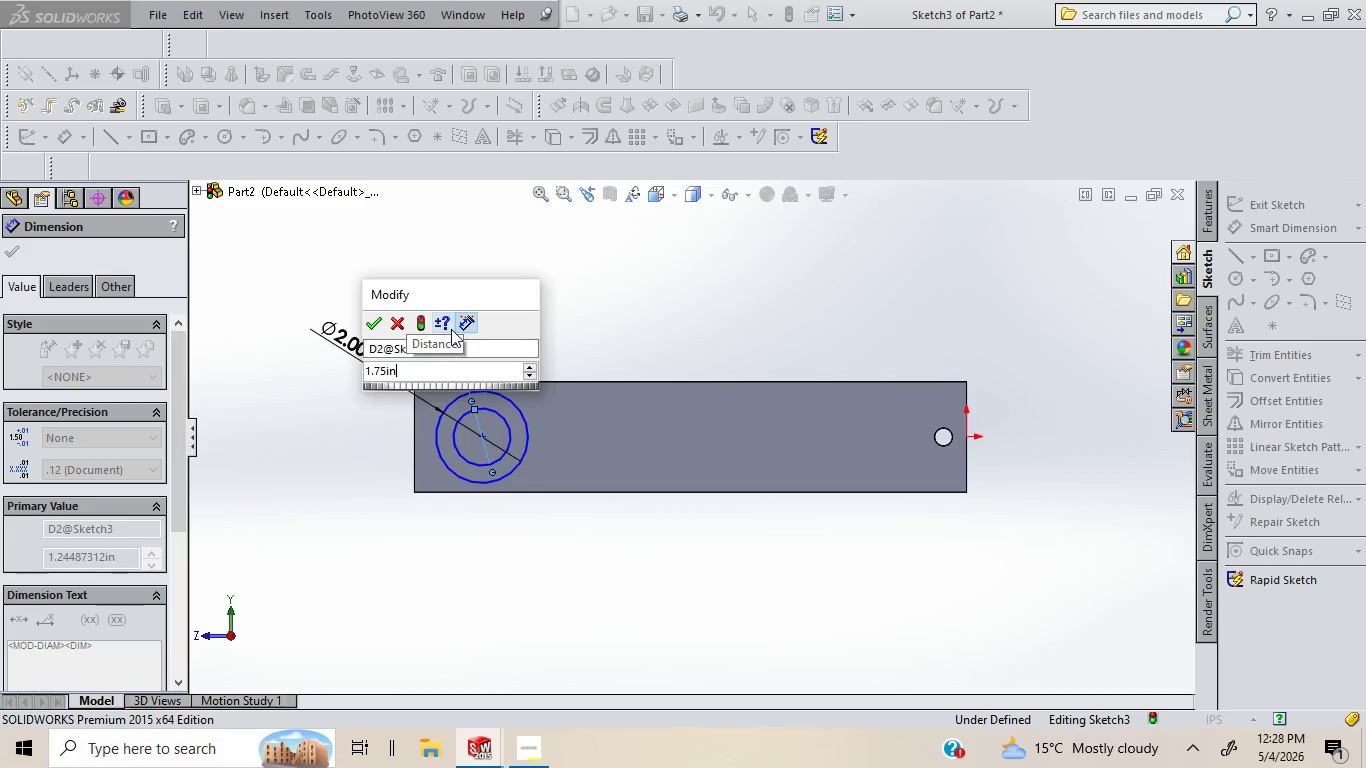 
key(Enter)
 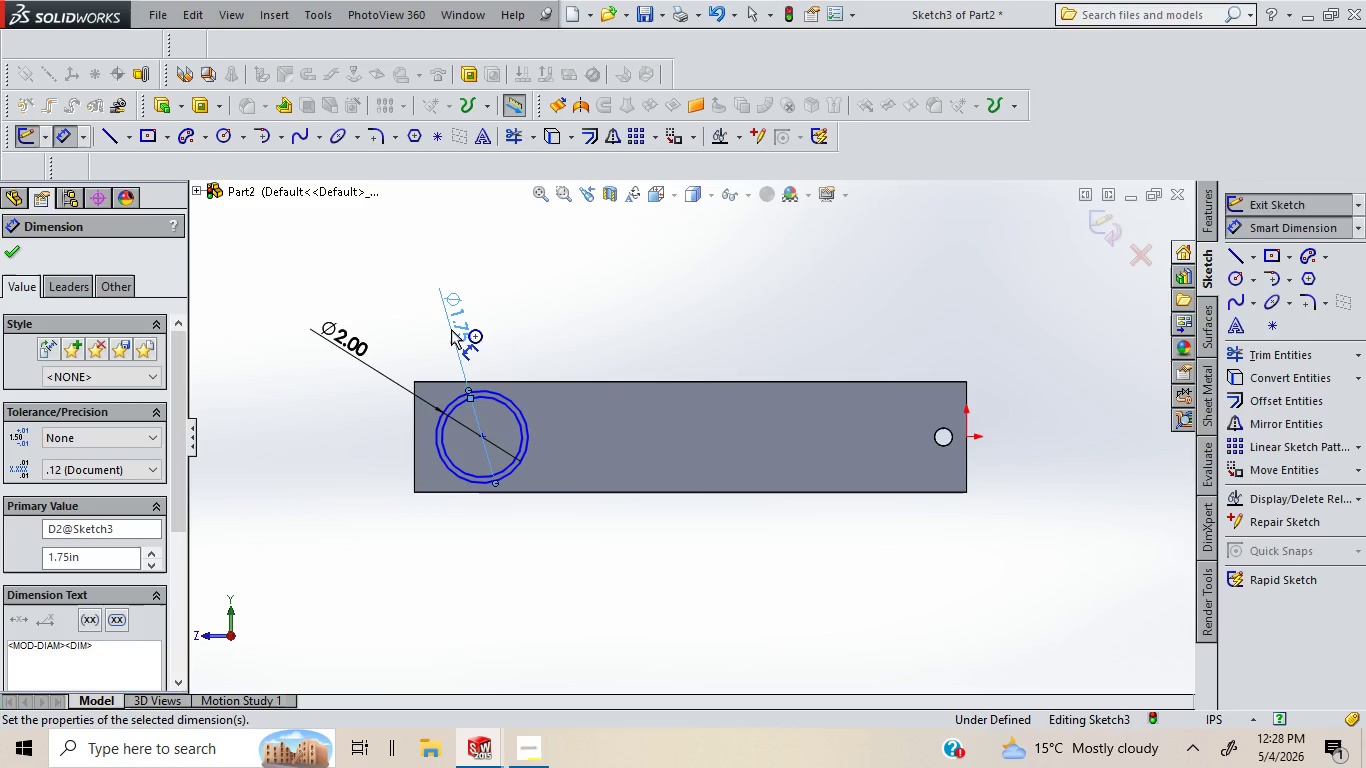 
wait(11.66)
 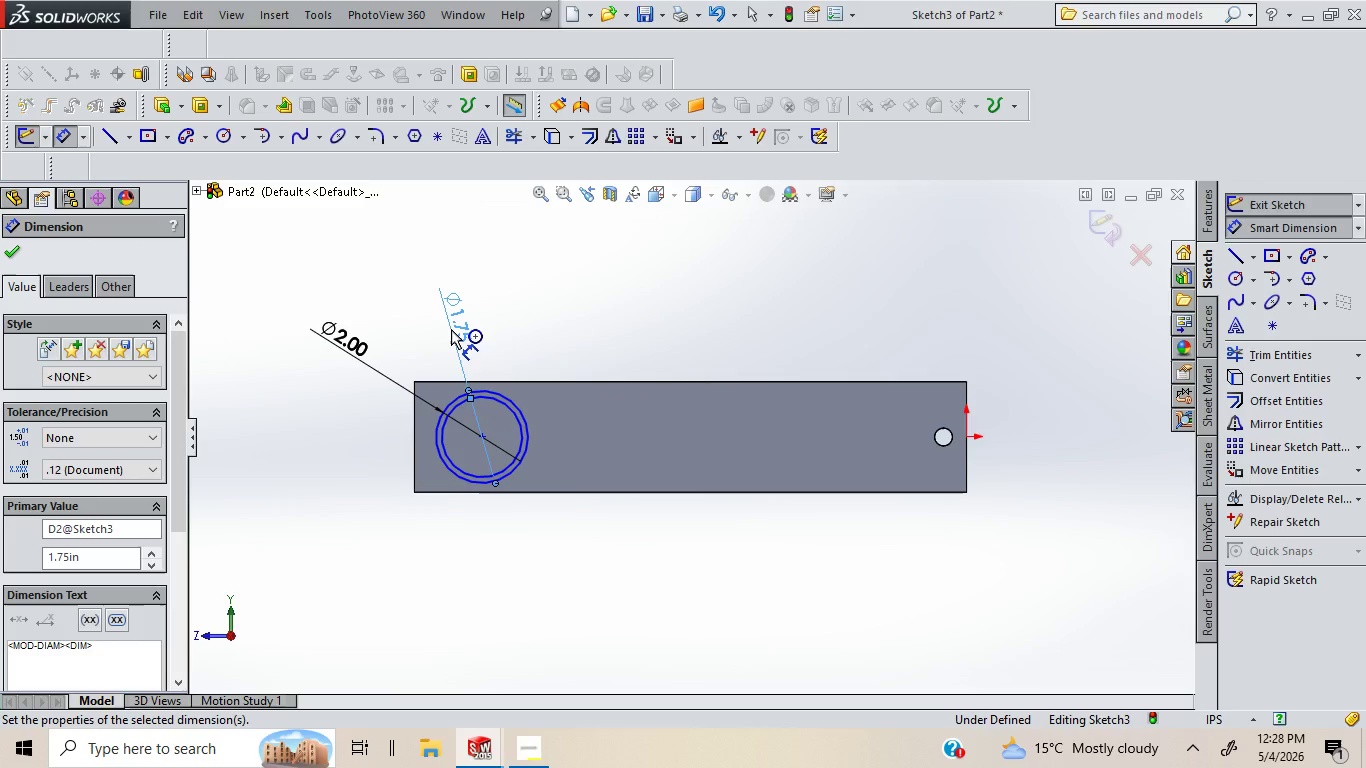 
left_click([416, 417])
 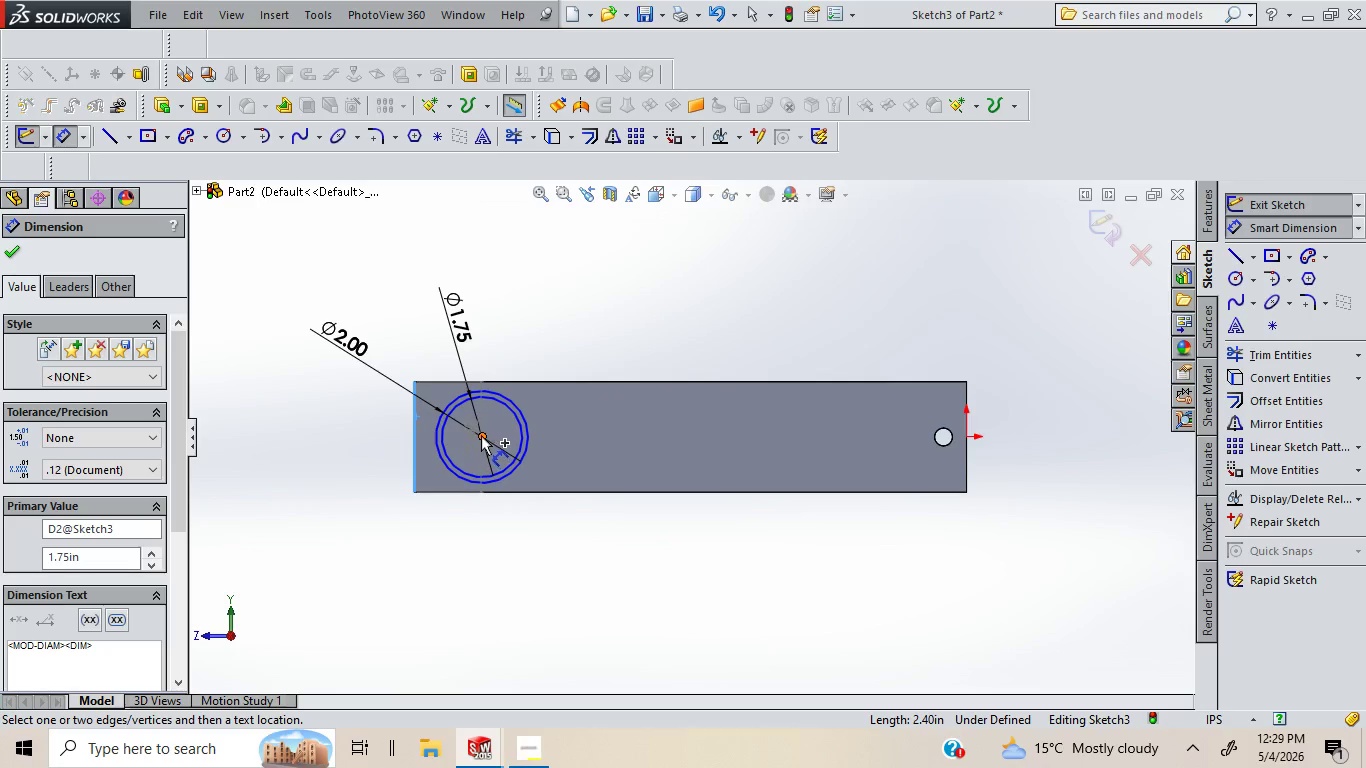 
left_click_drag(start_coordinate=[481, 435], to_coordinate=[481, 514])
 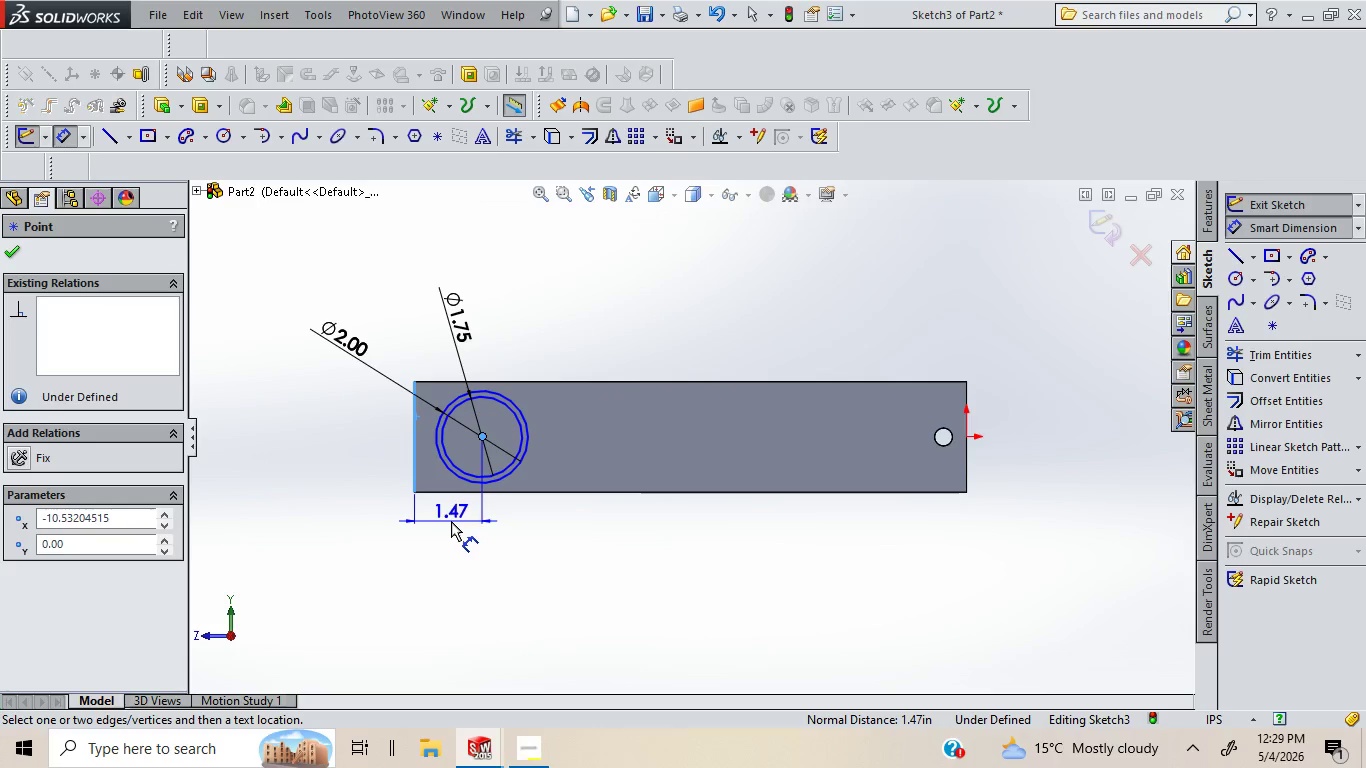 
left_click([451, 521])
 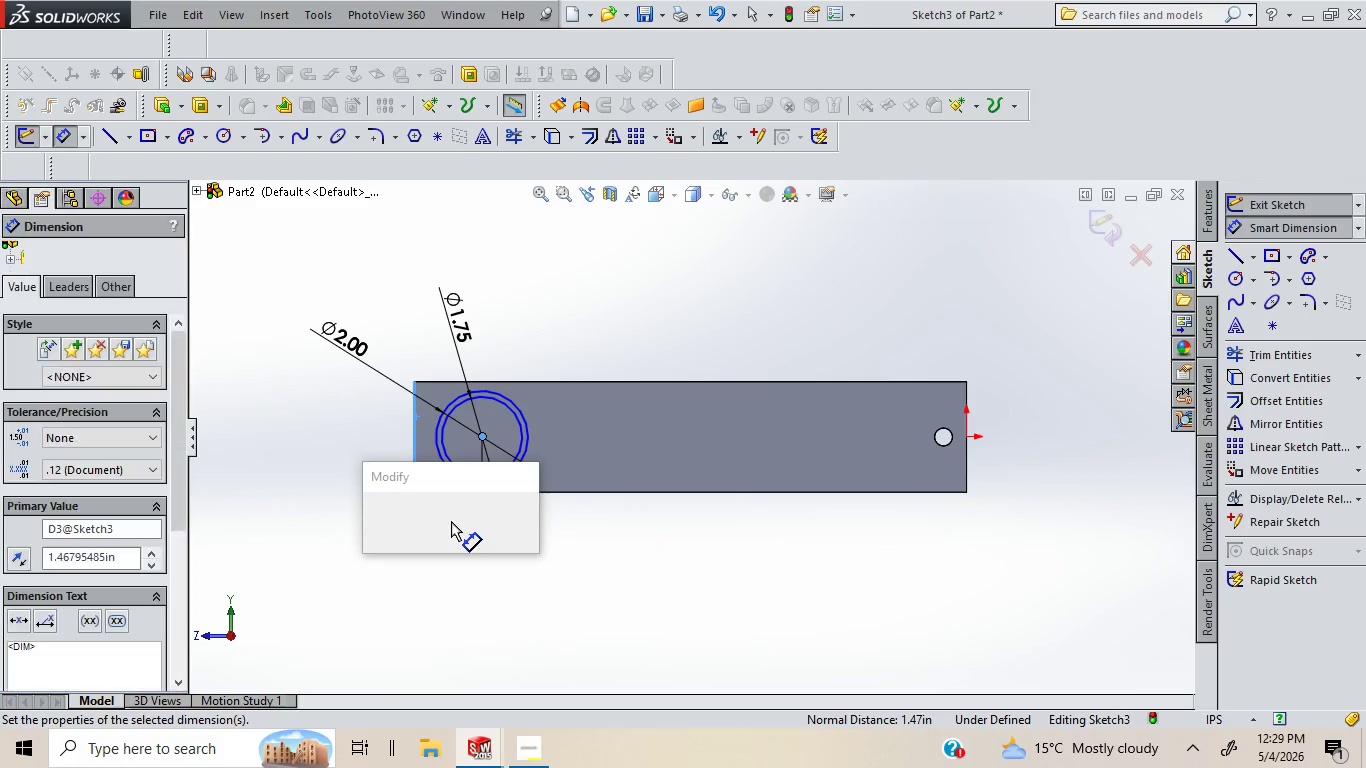 
type(1.2in)
 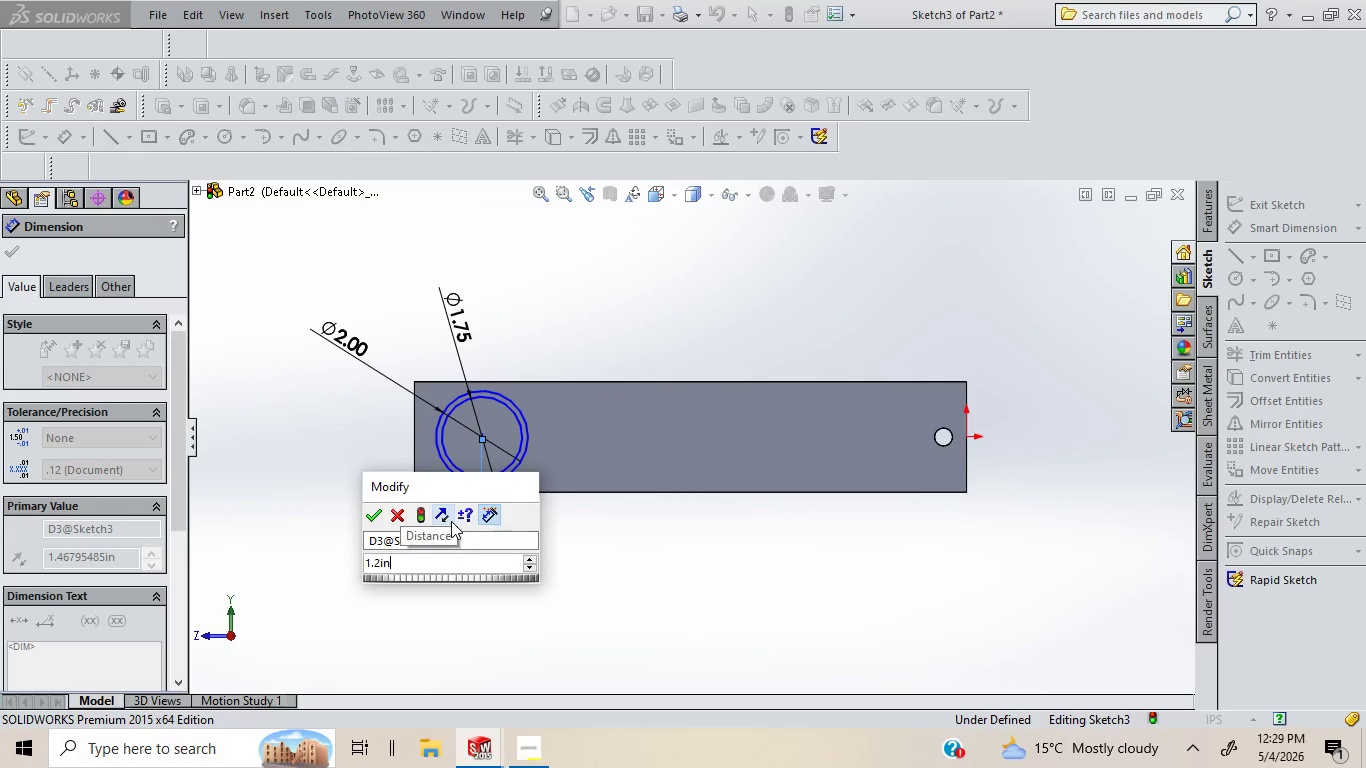 
wait(8.11)
 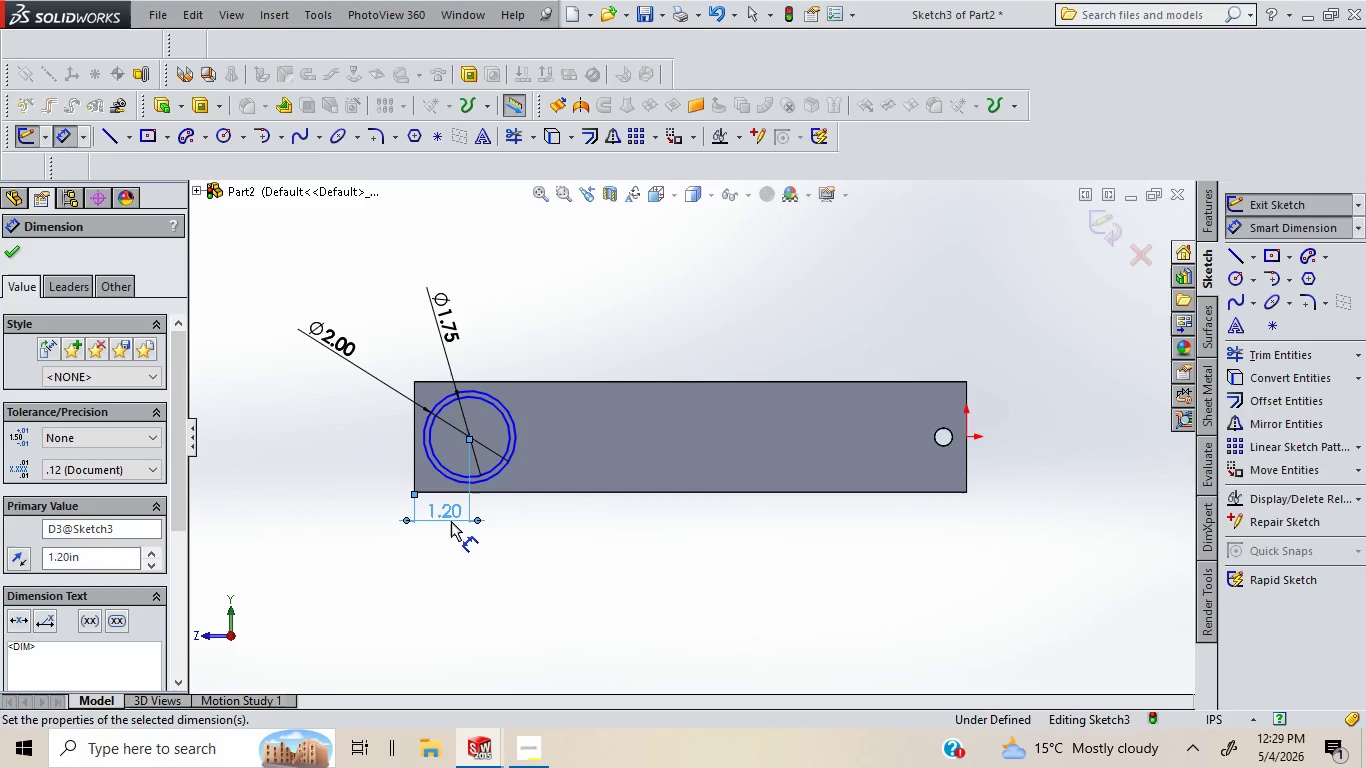 
left_click([1301, 204])
 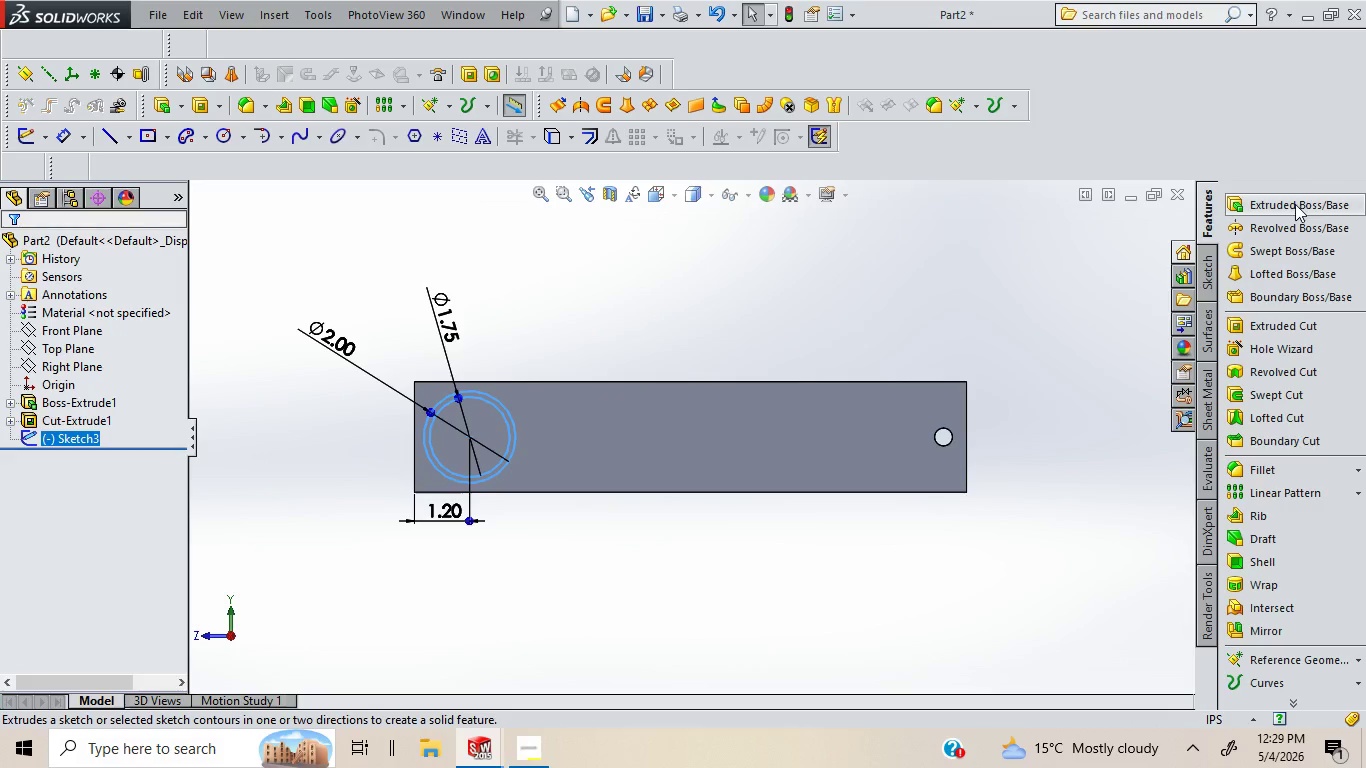 
left_click([1287, 203])
 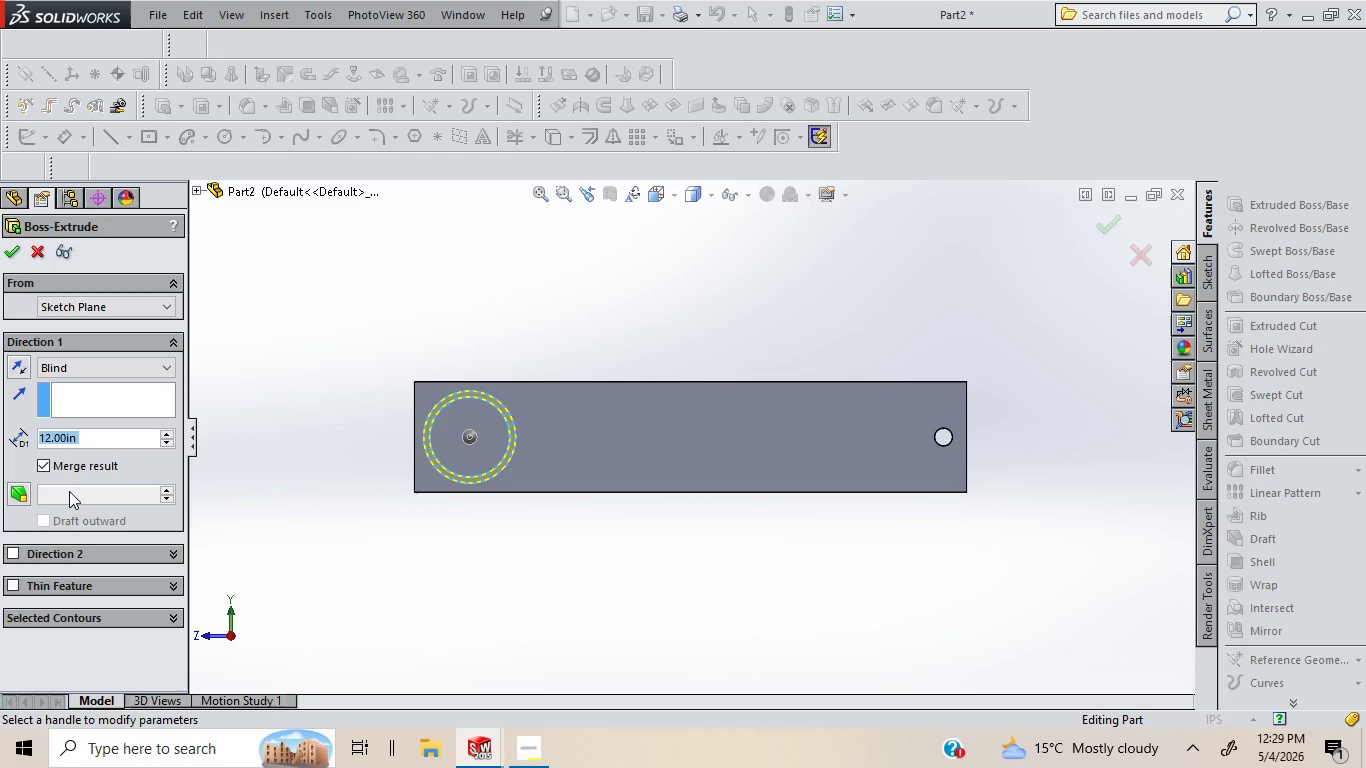 
wait(5.02)
 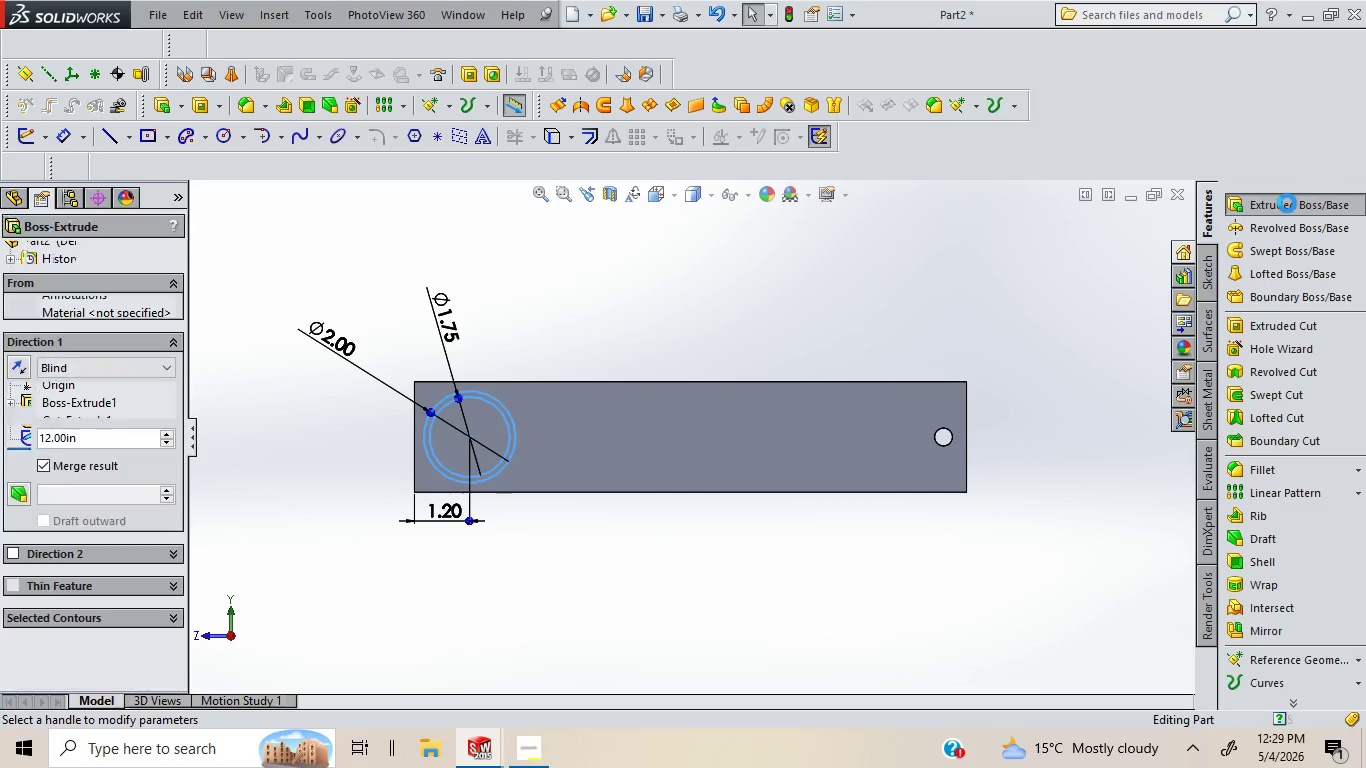 
key(Backspace)
 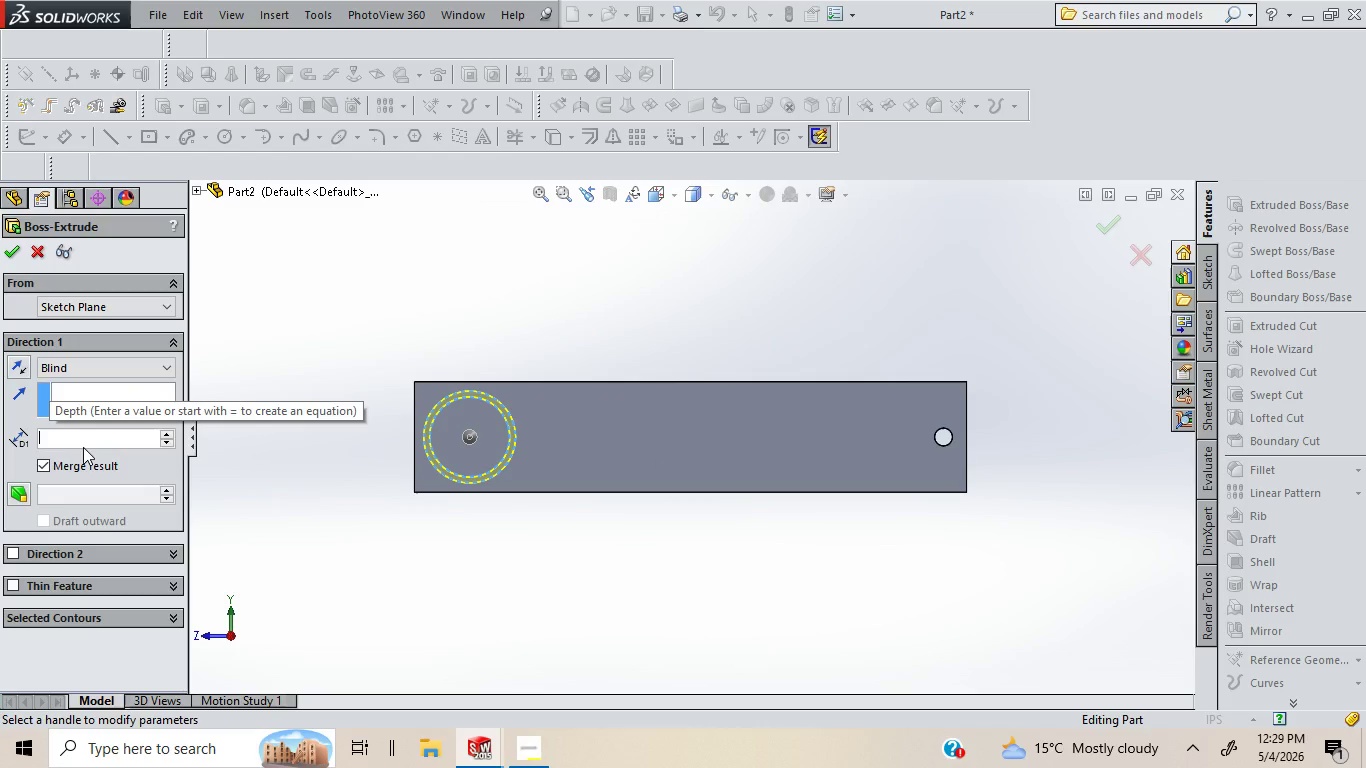 
key(1)
 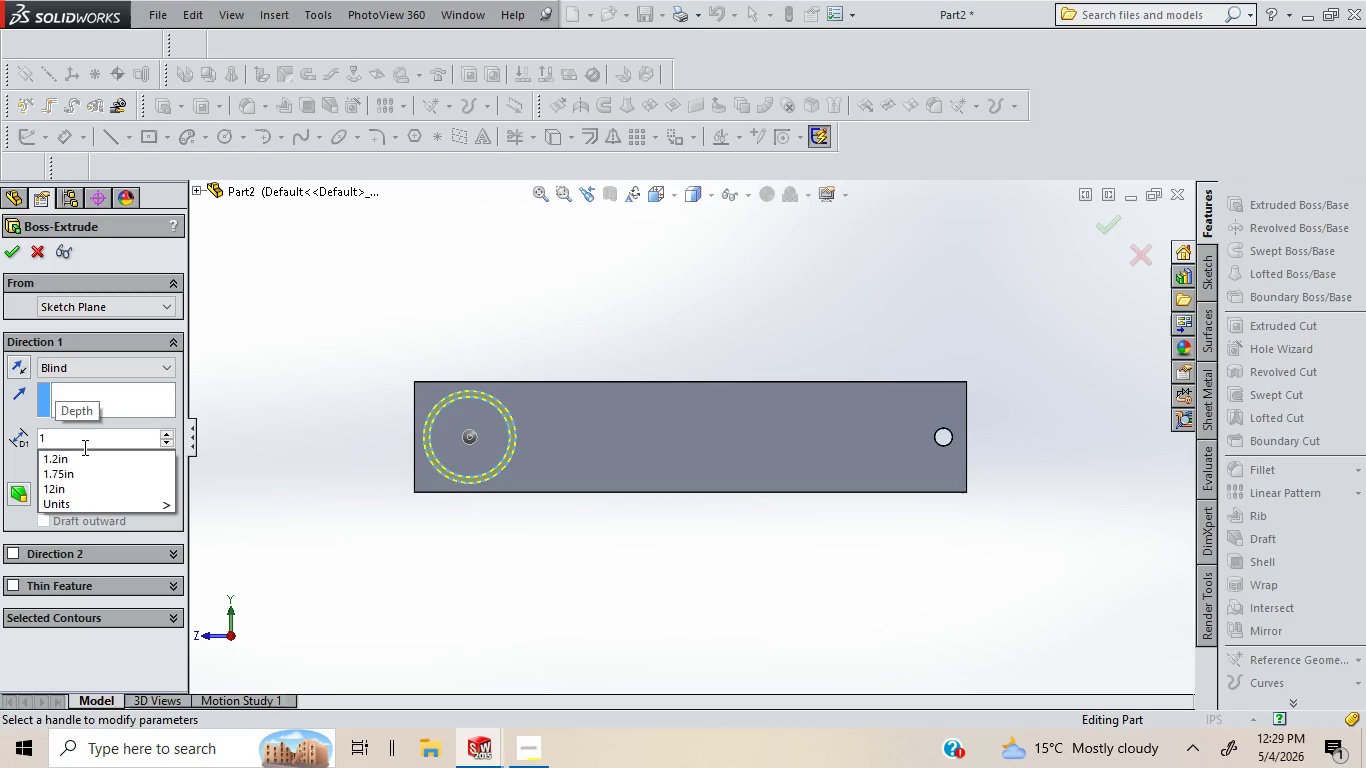 
key(Period)
 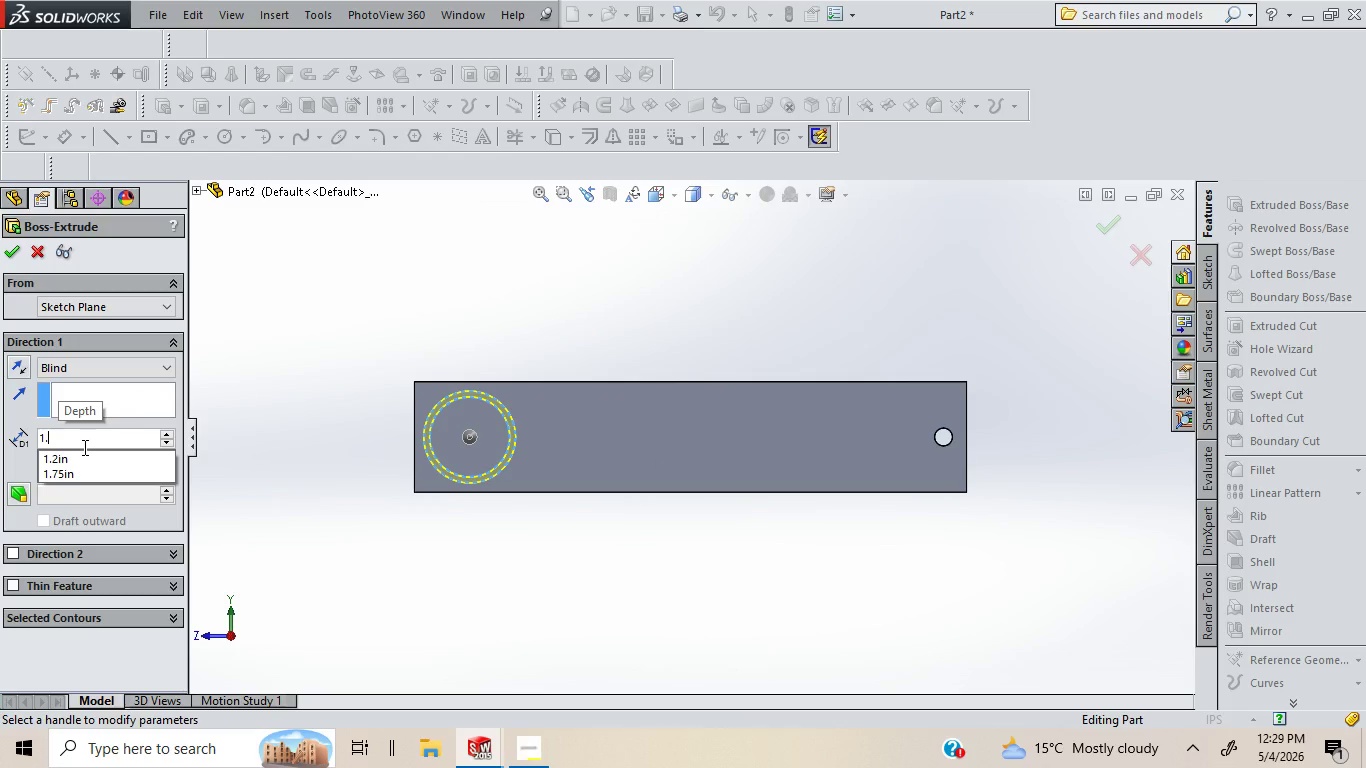 
type(5in)
 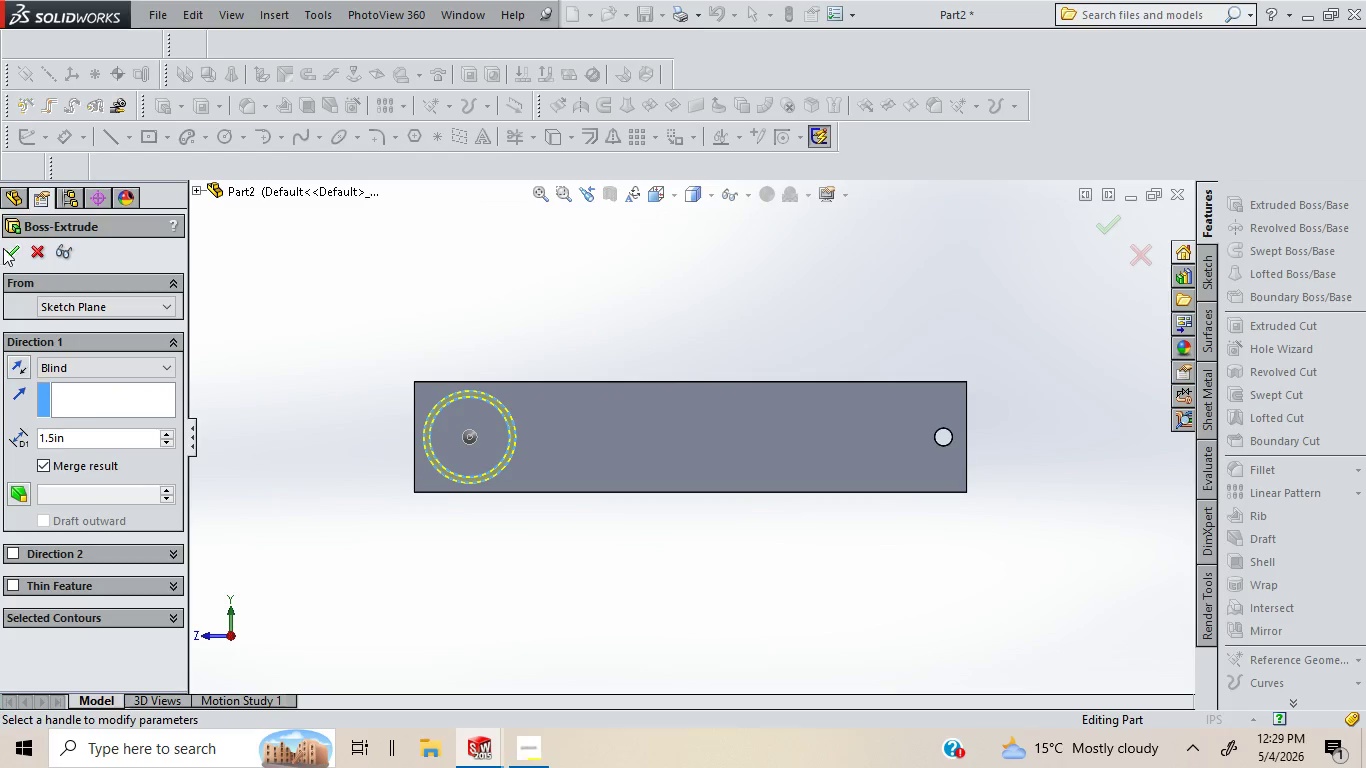 
left_click([7, 248])
 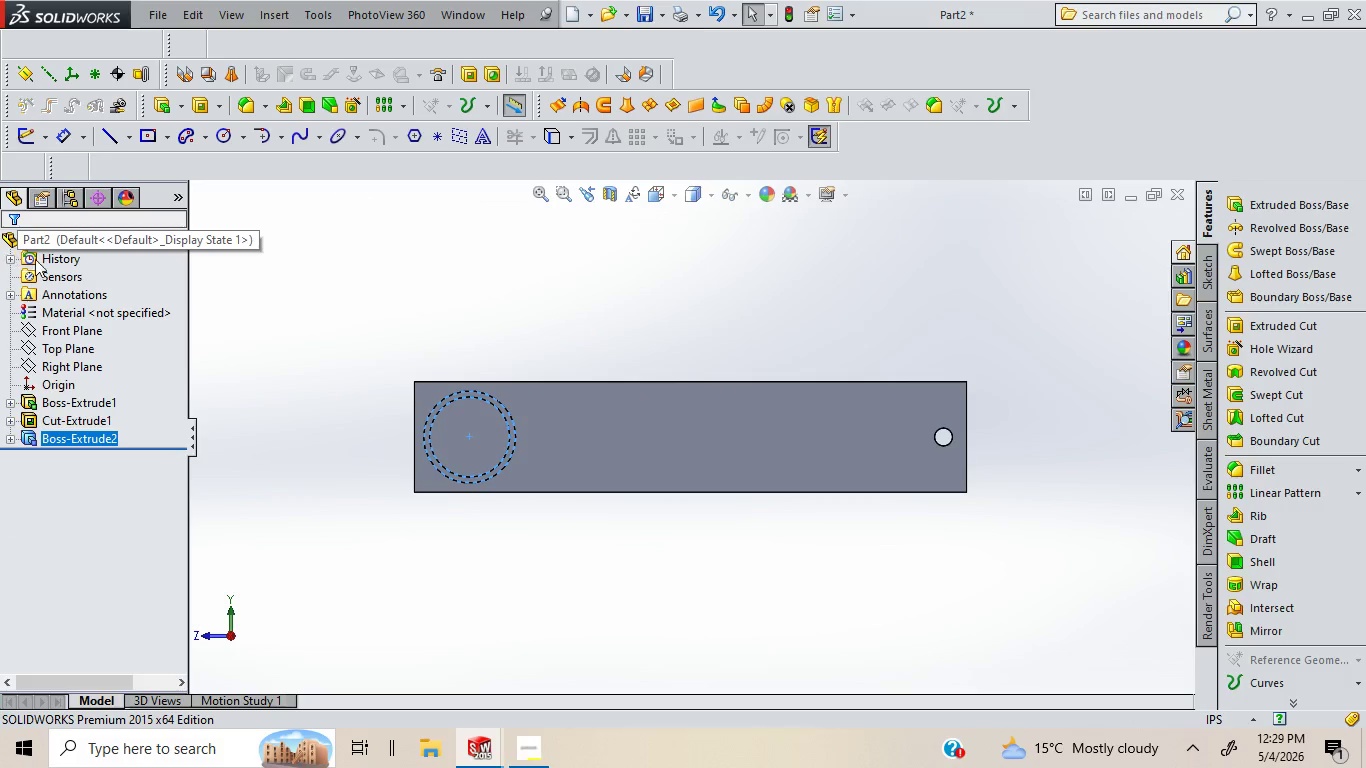 
left_click([360, 295])
 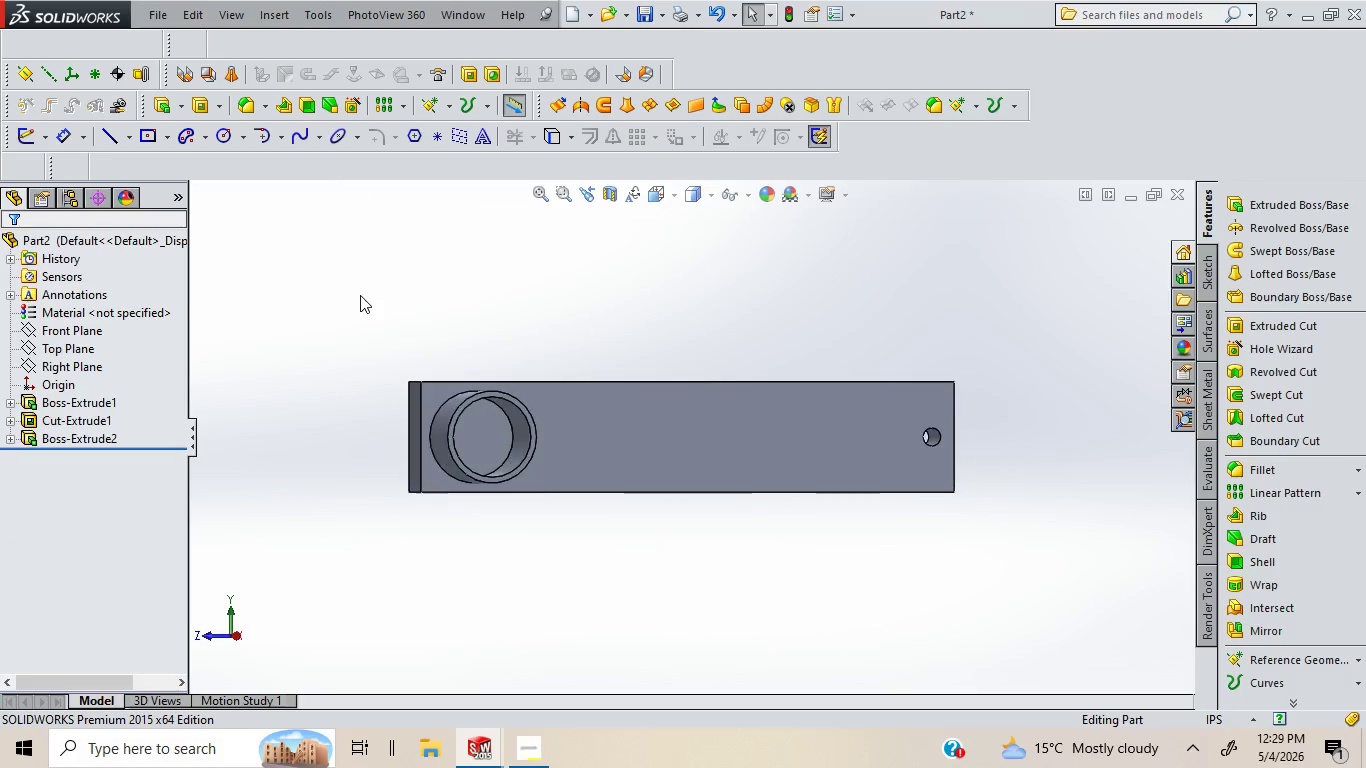 
key(ArrowRight)
 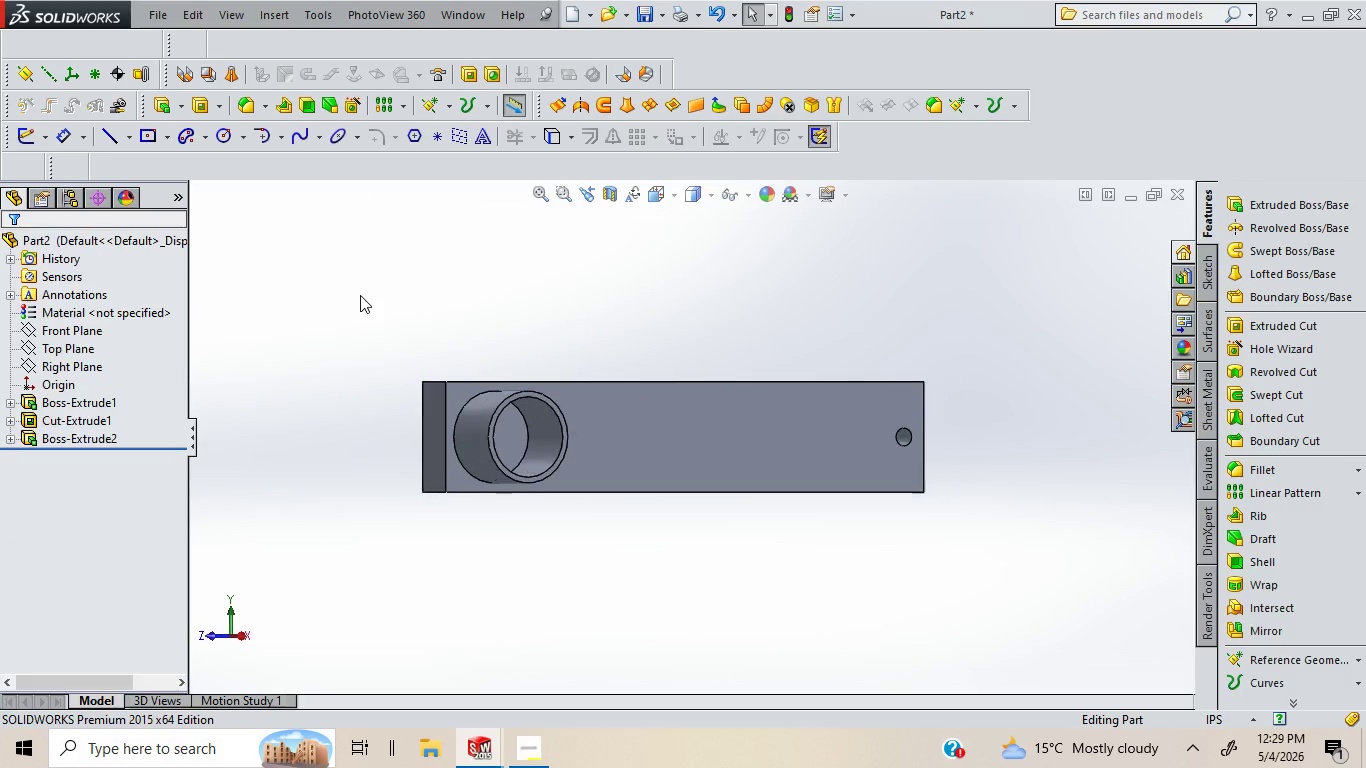 
key(ArrowRight)
 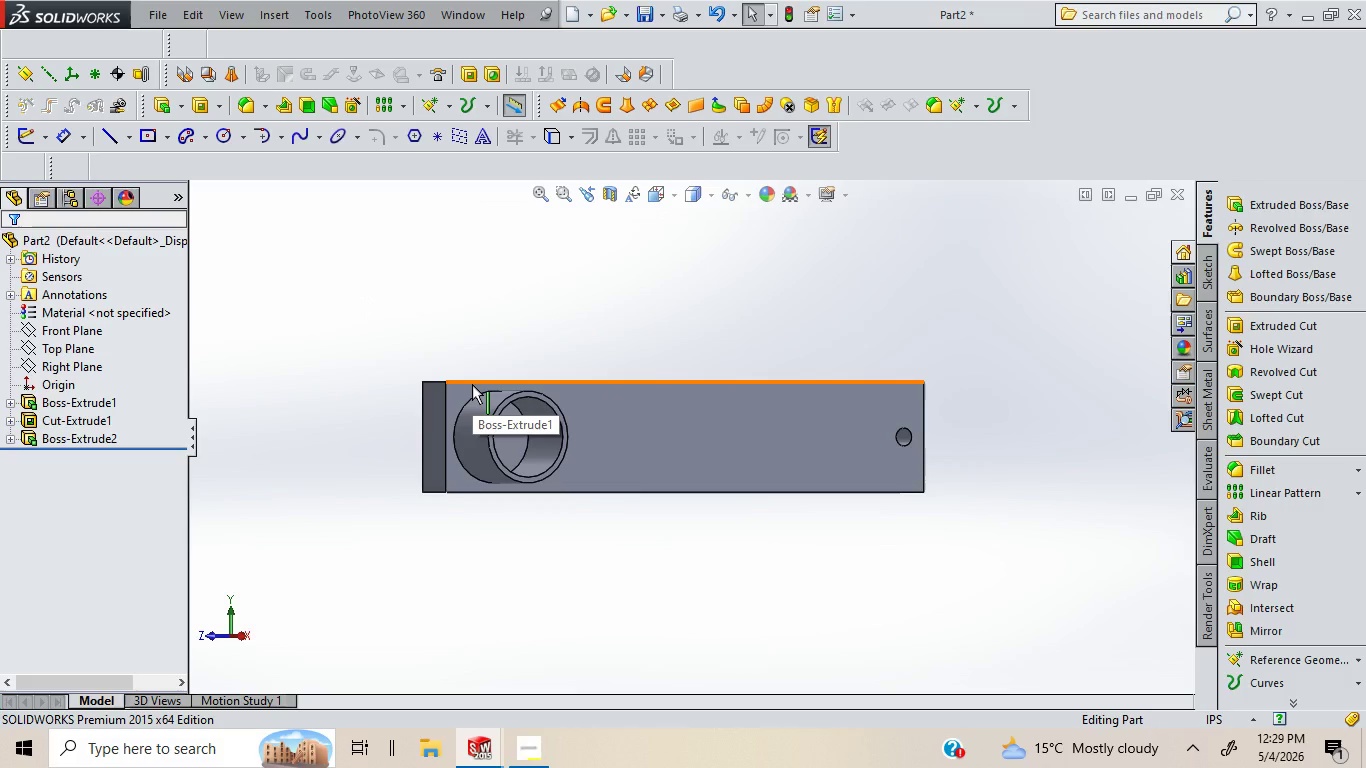 
wait(10.41)
 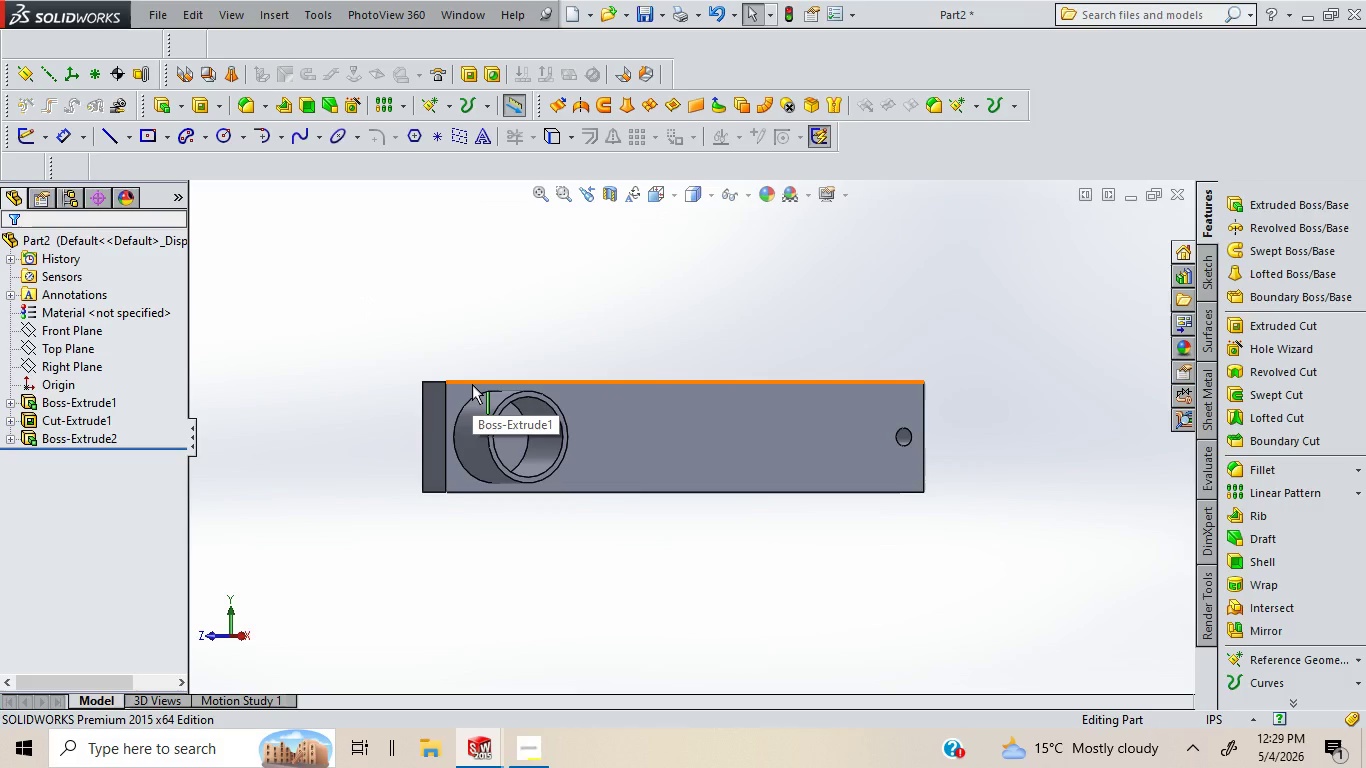 
left_click([1244, 462])
 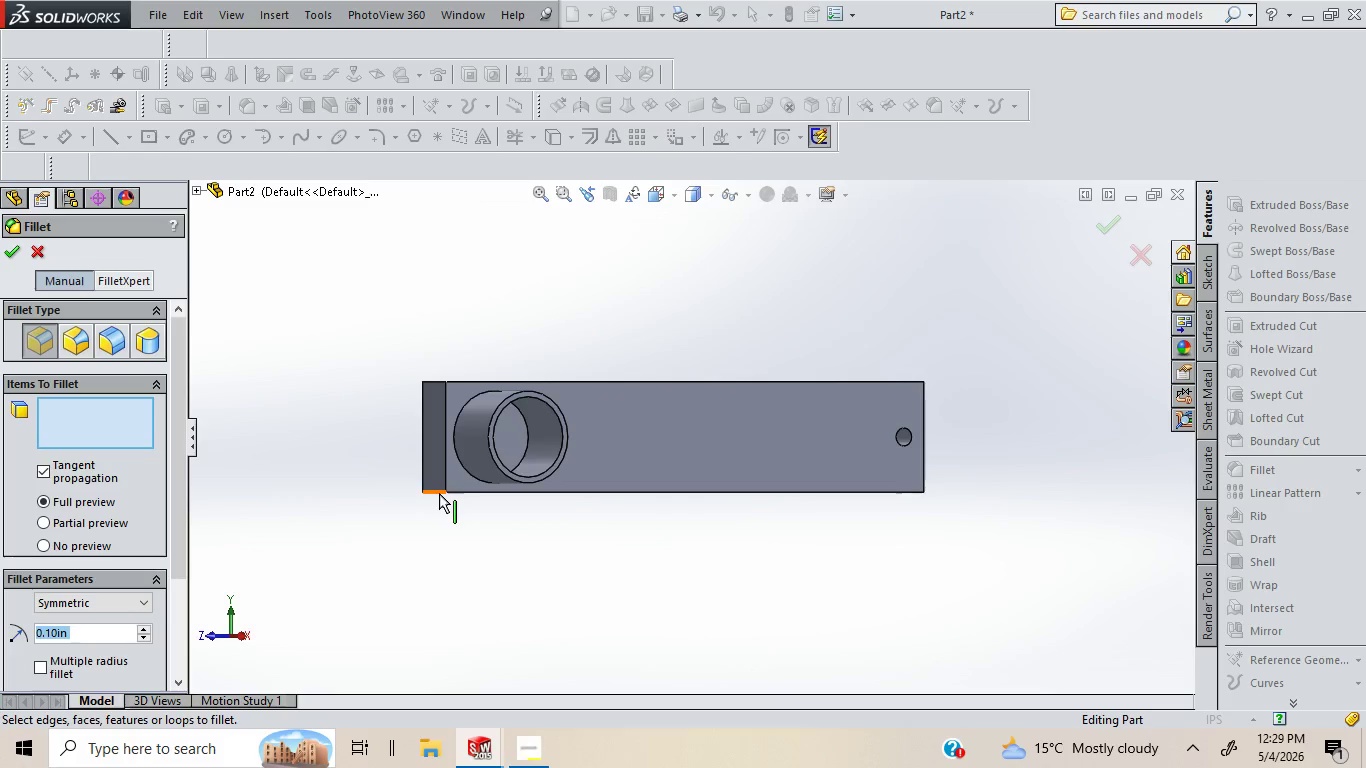 
left_click([438, 492])
 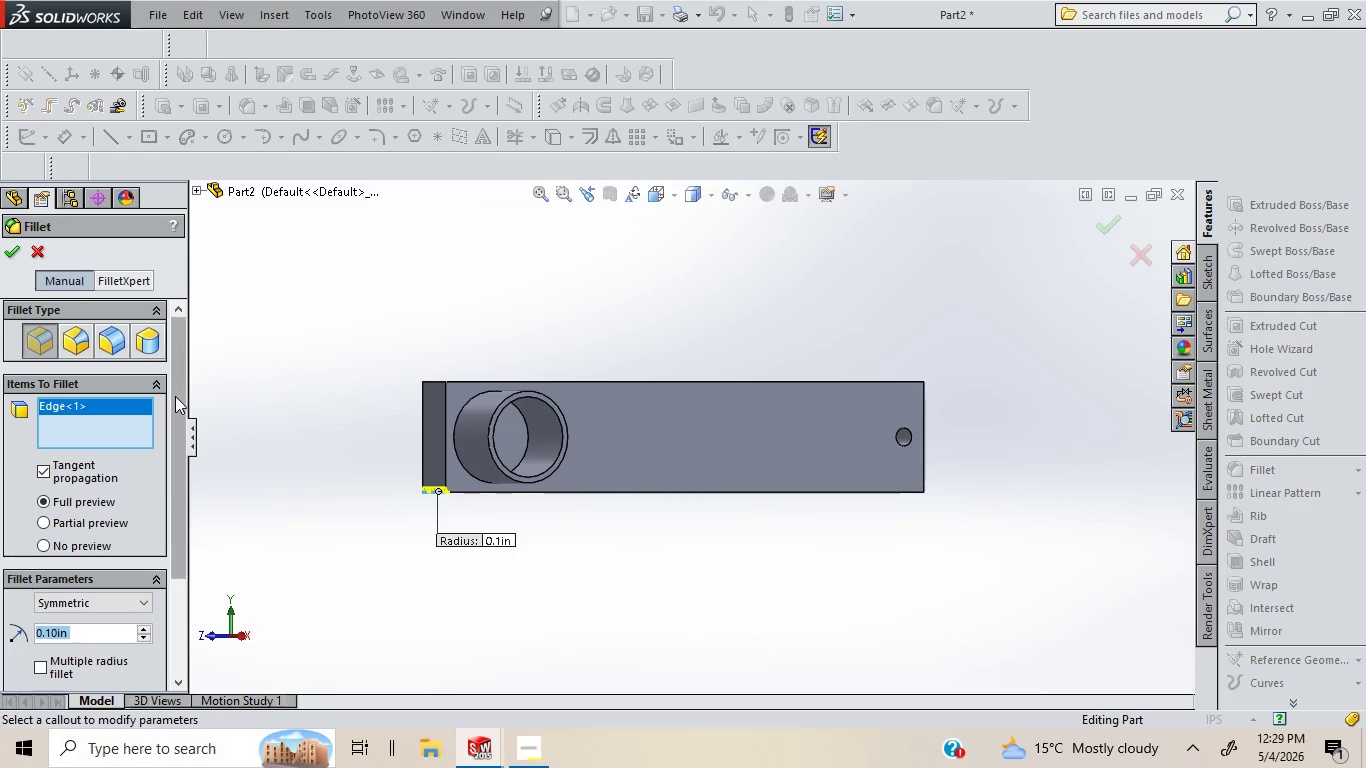 
left_click([75, 340])
 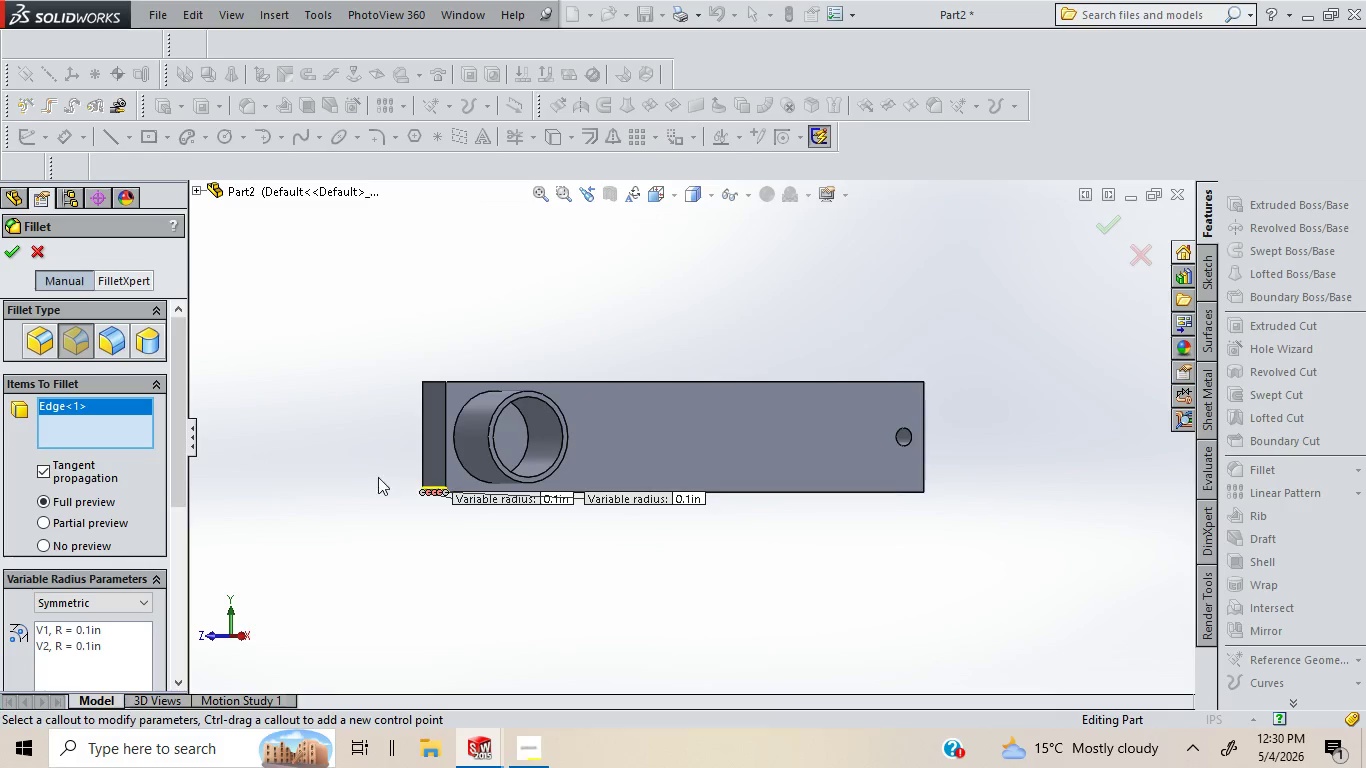 
wait(5.78)
 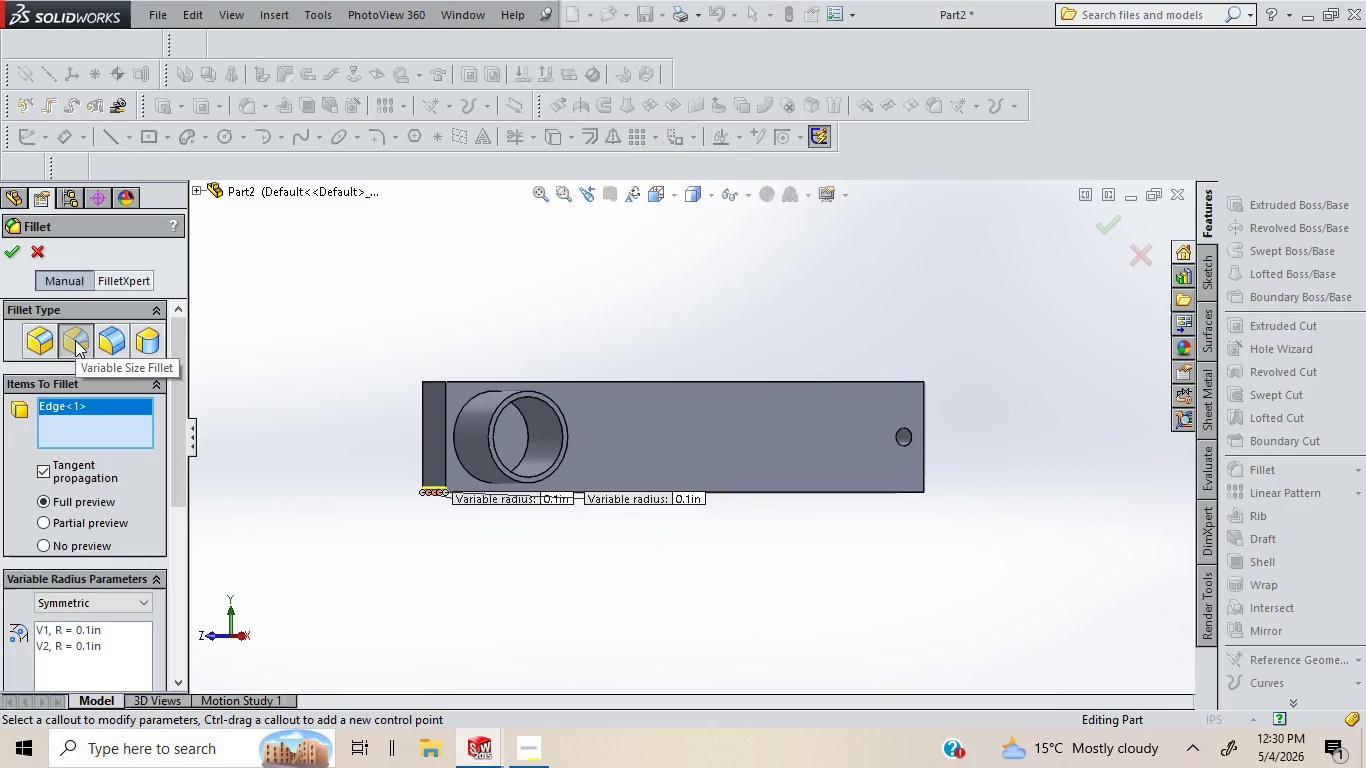 
right_click([100, 402])
 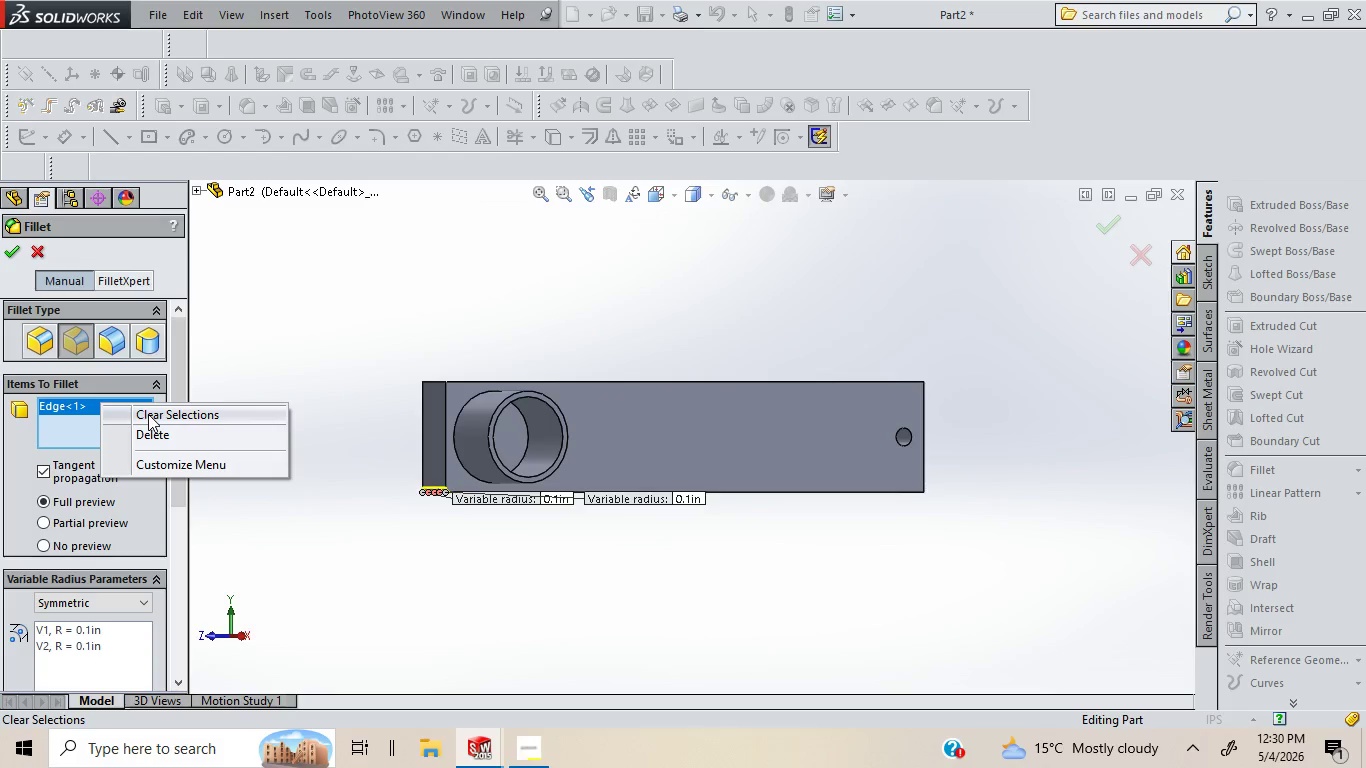 
left_click([148, 414])
 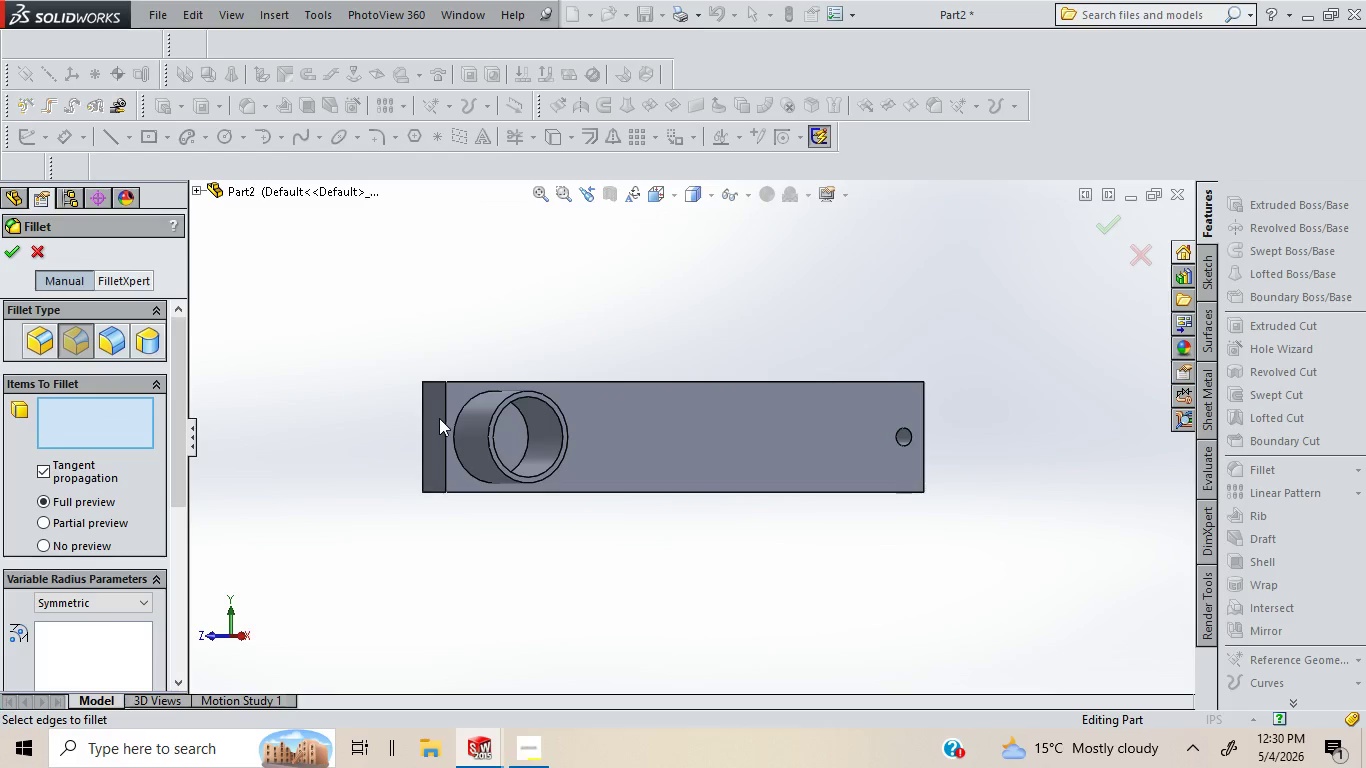 
left_click([436, 422])
 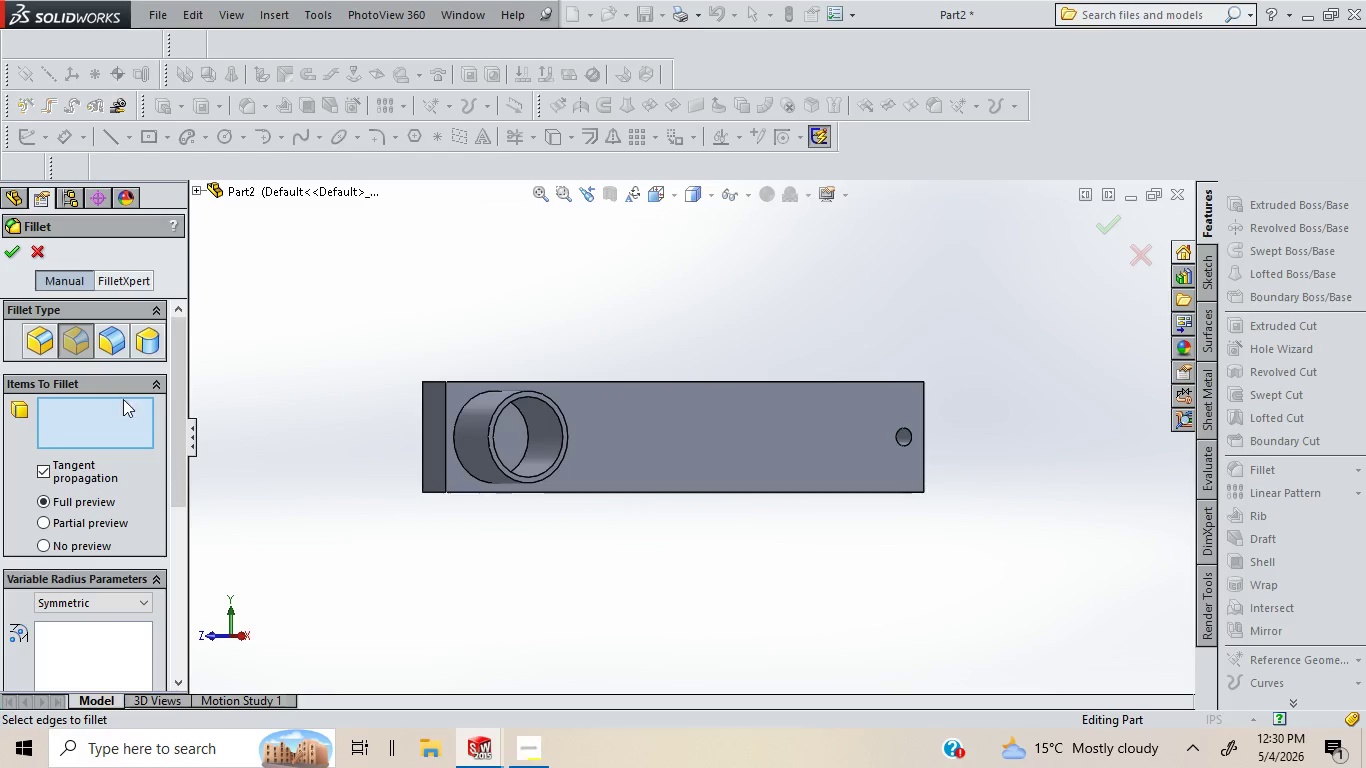 
left_click([107, 338])
 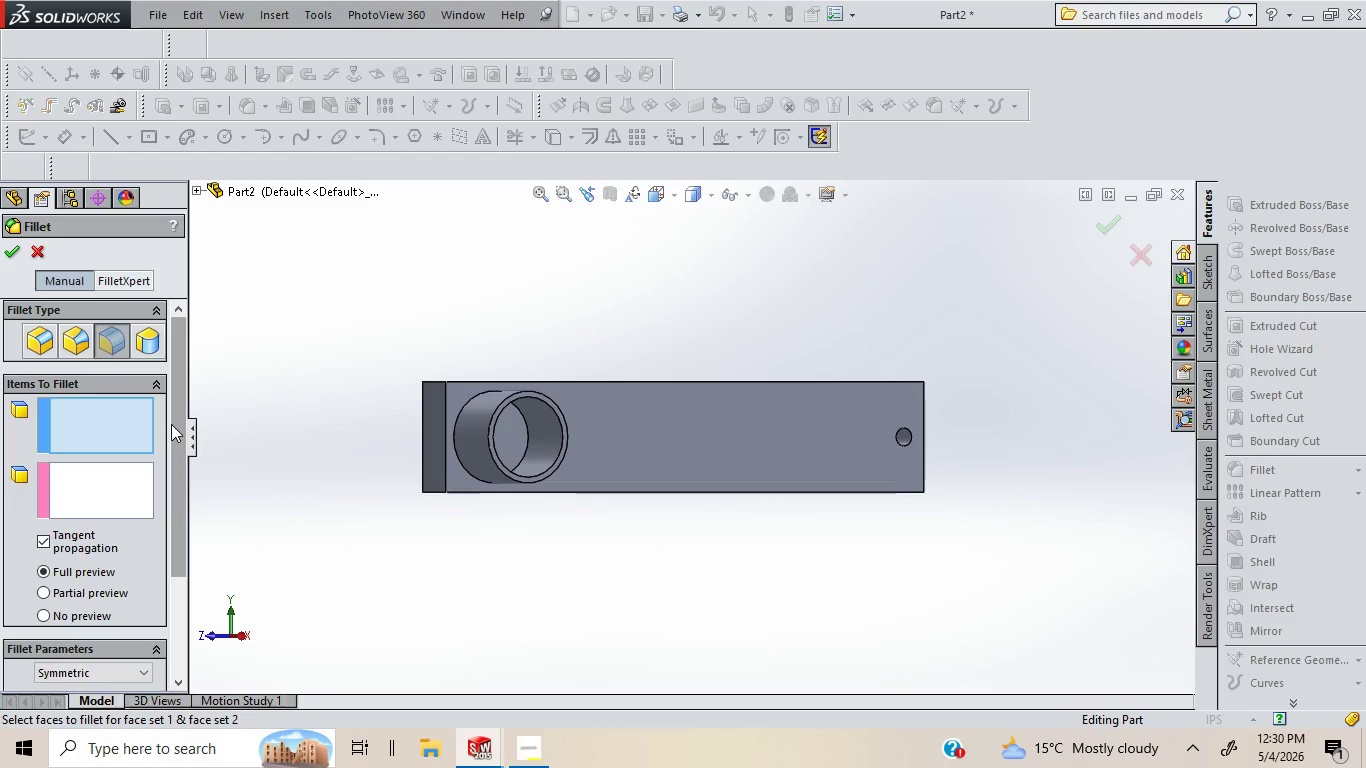 
left_click_drag(start_coordinate=[172, 437], to_coordinate=[177, 399])
 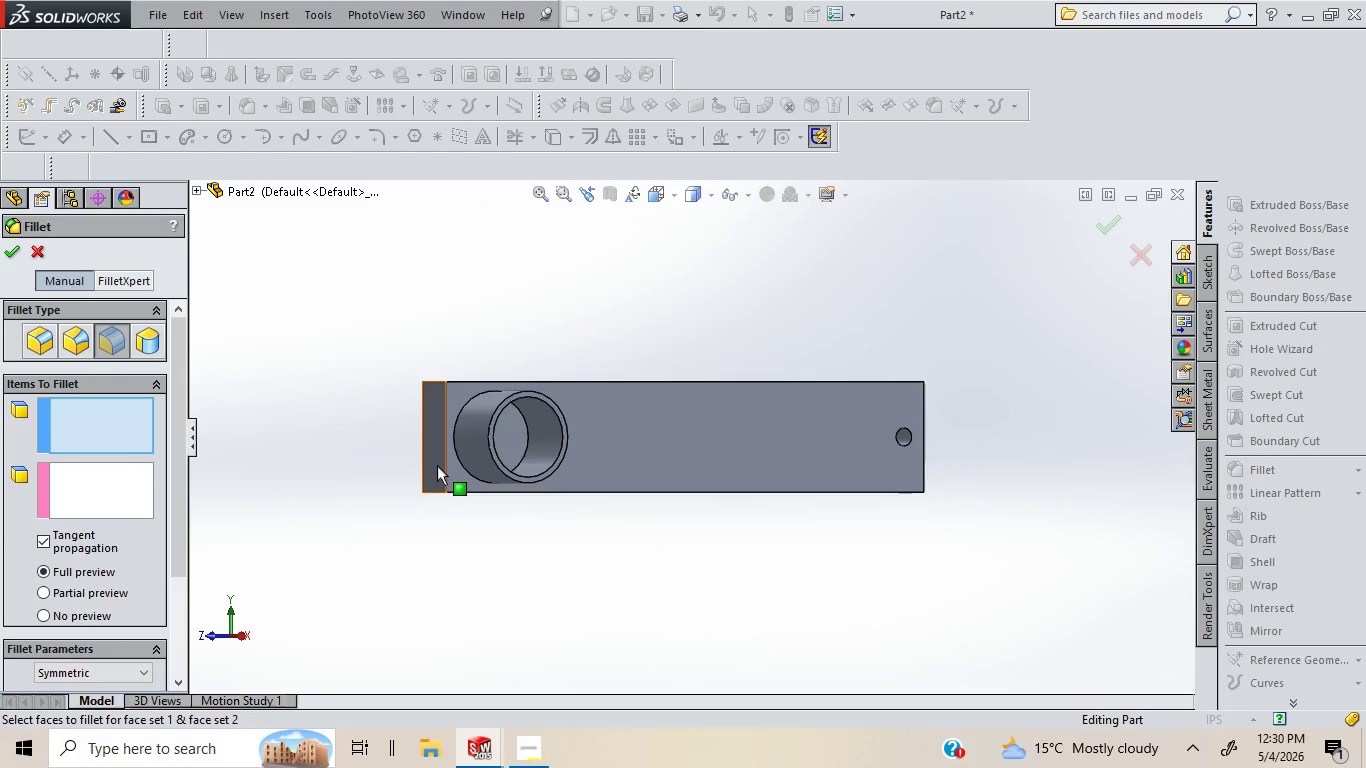 
left_click([434, 463])
 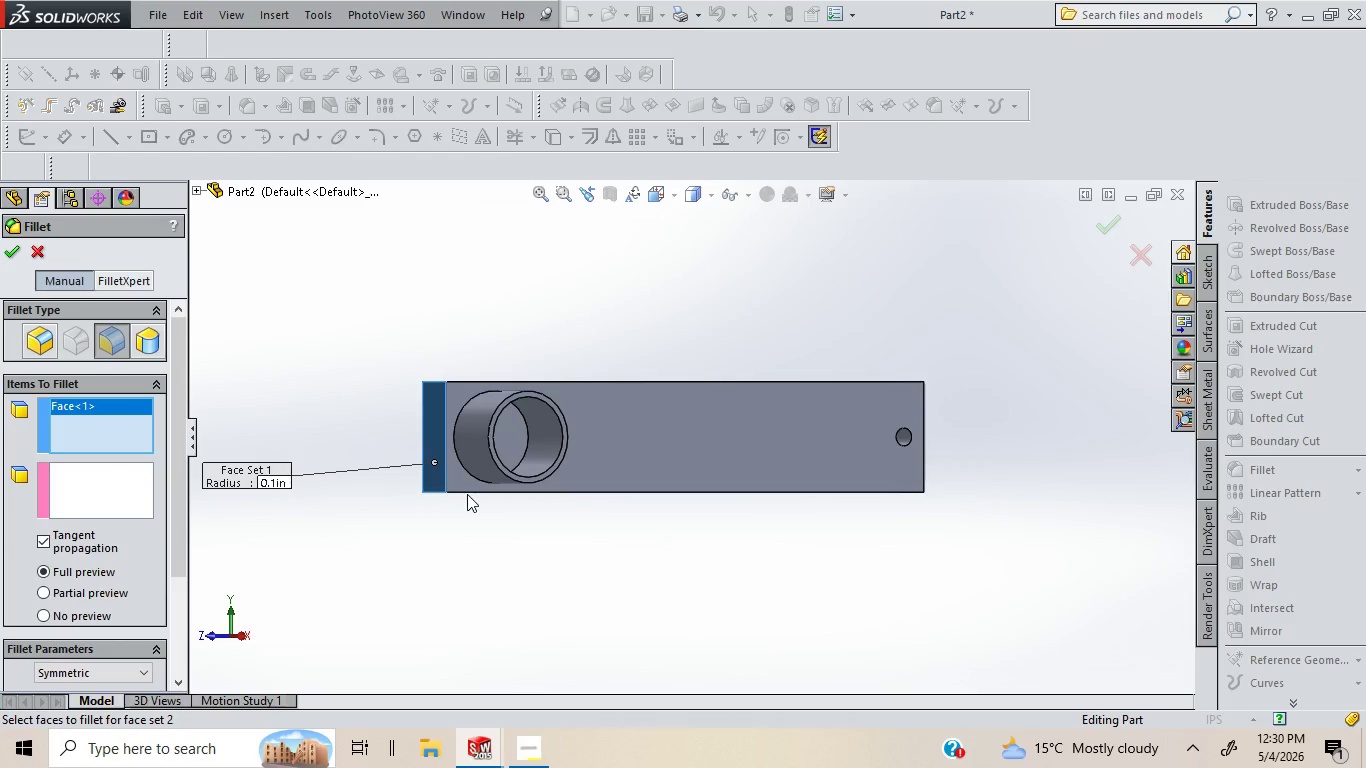 
key(ArrowUp)
 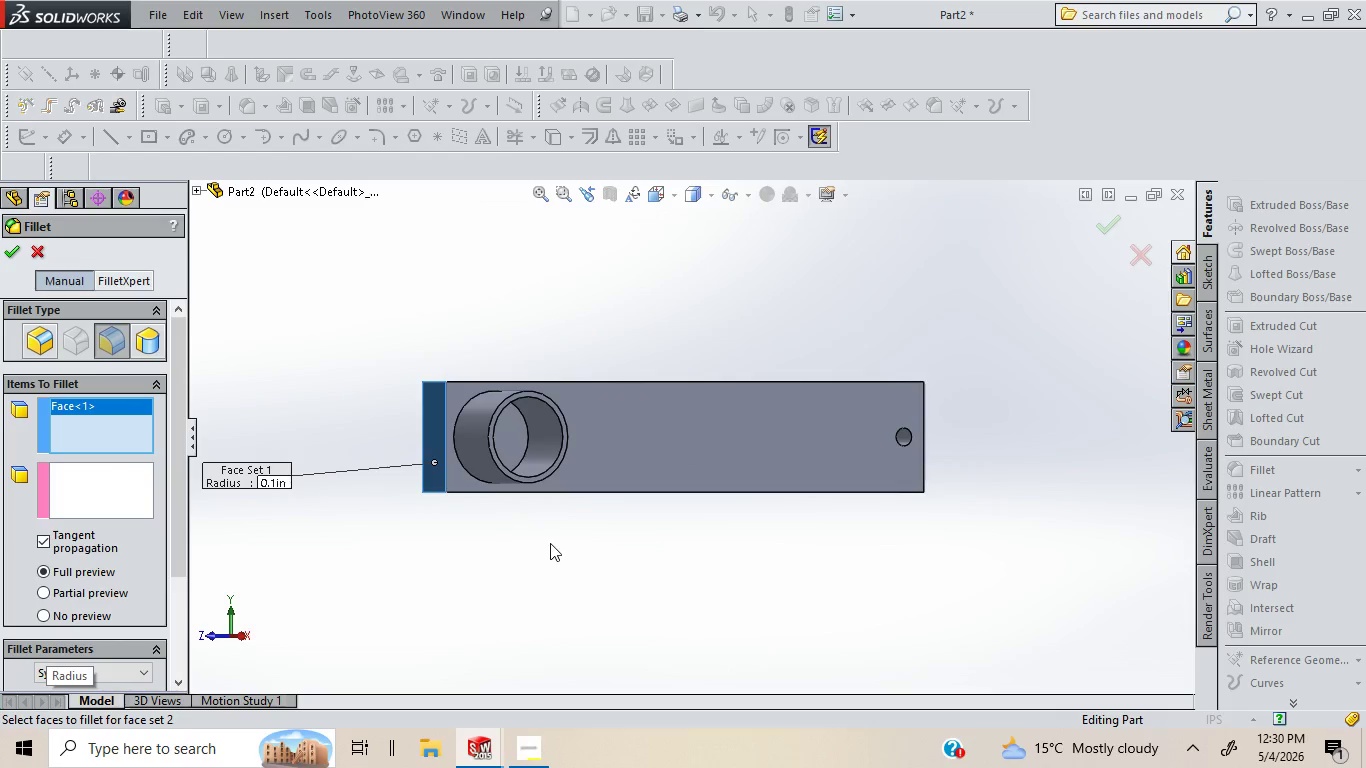 
left_click([550, 543])
 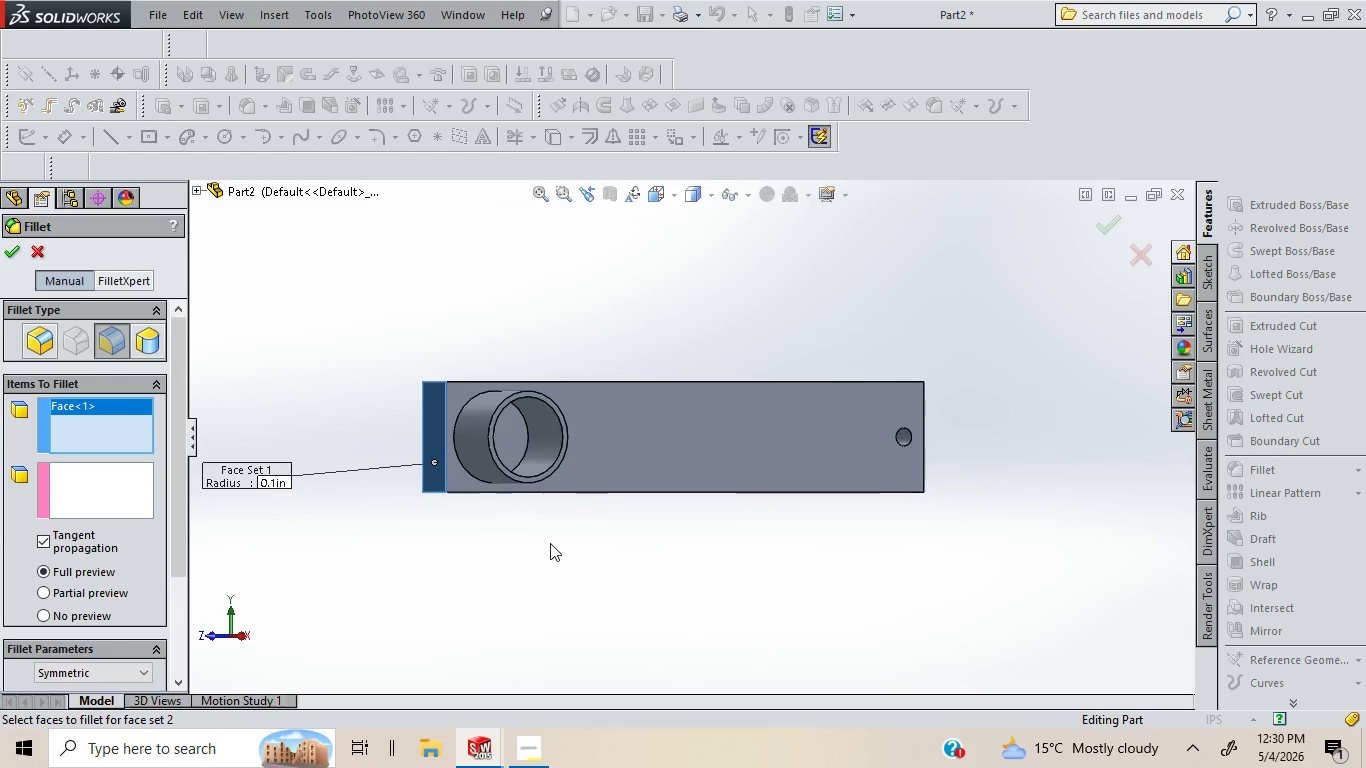 
key(ArrowUp)
 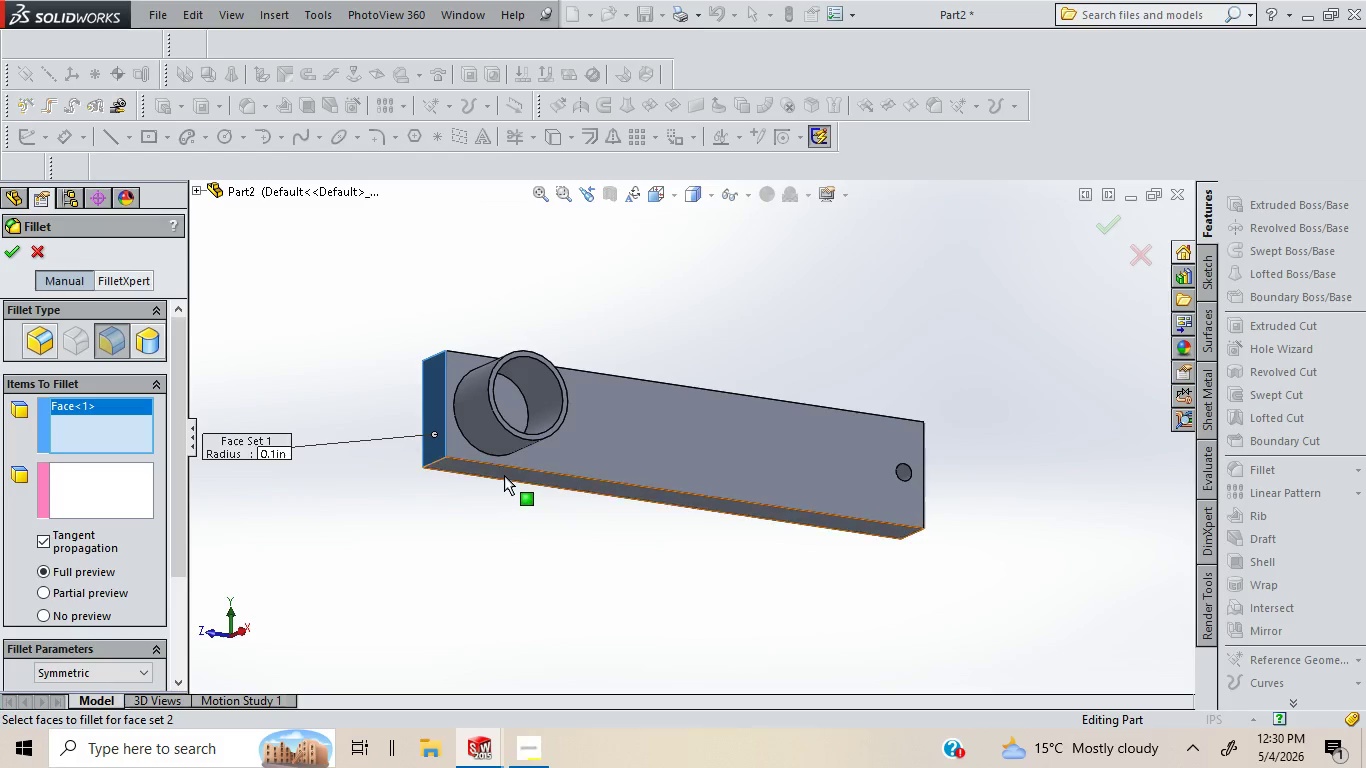 
left_click([504, 475])
 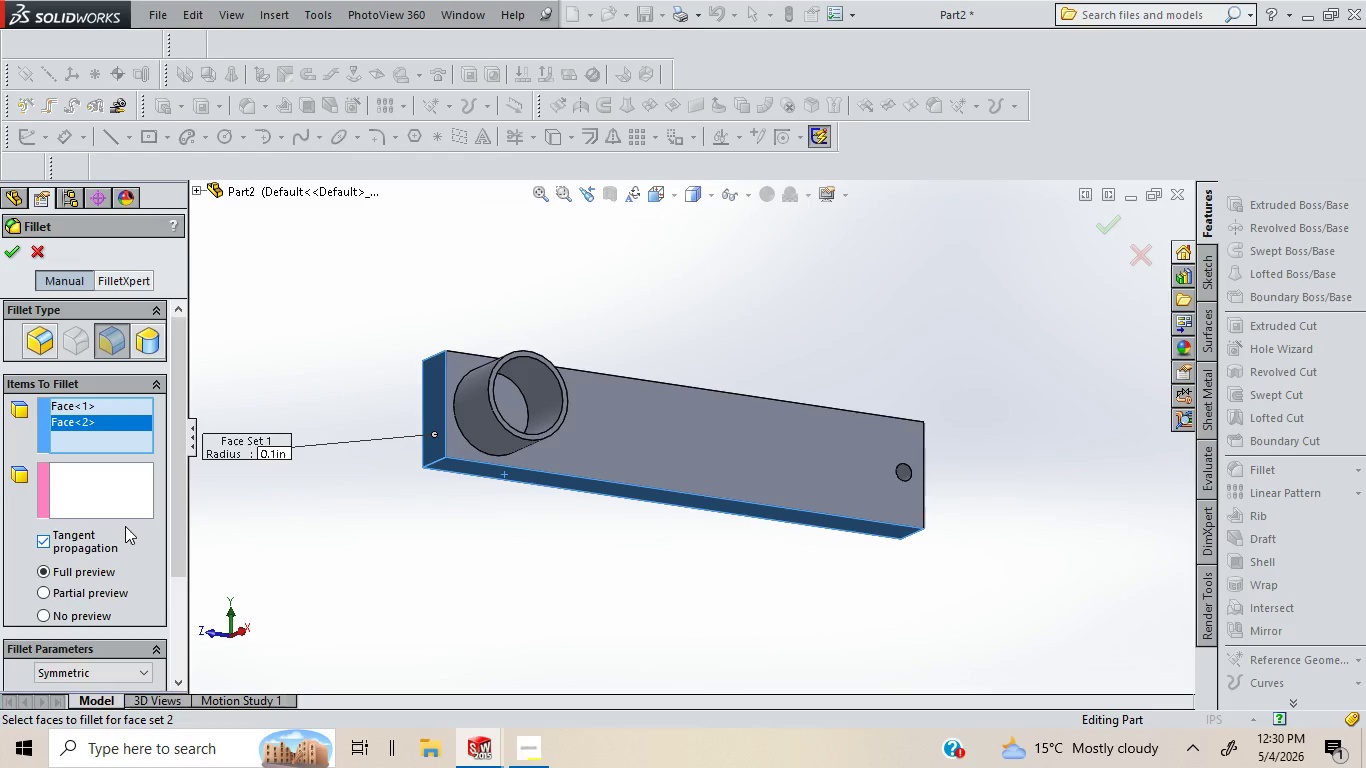 
left_click([119, 506])
 